 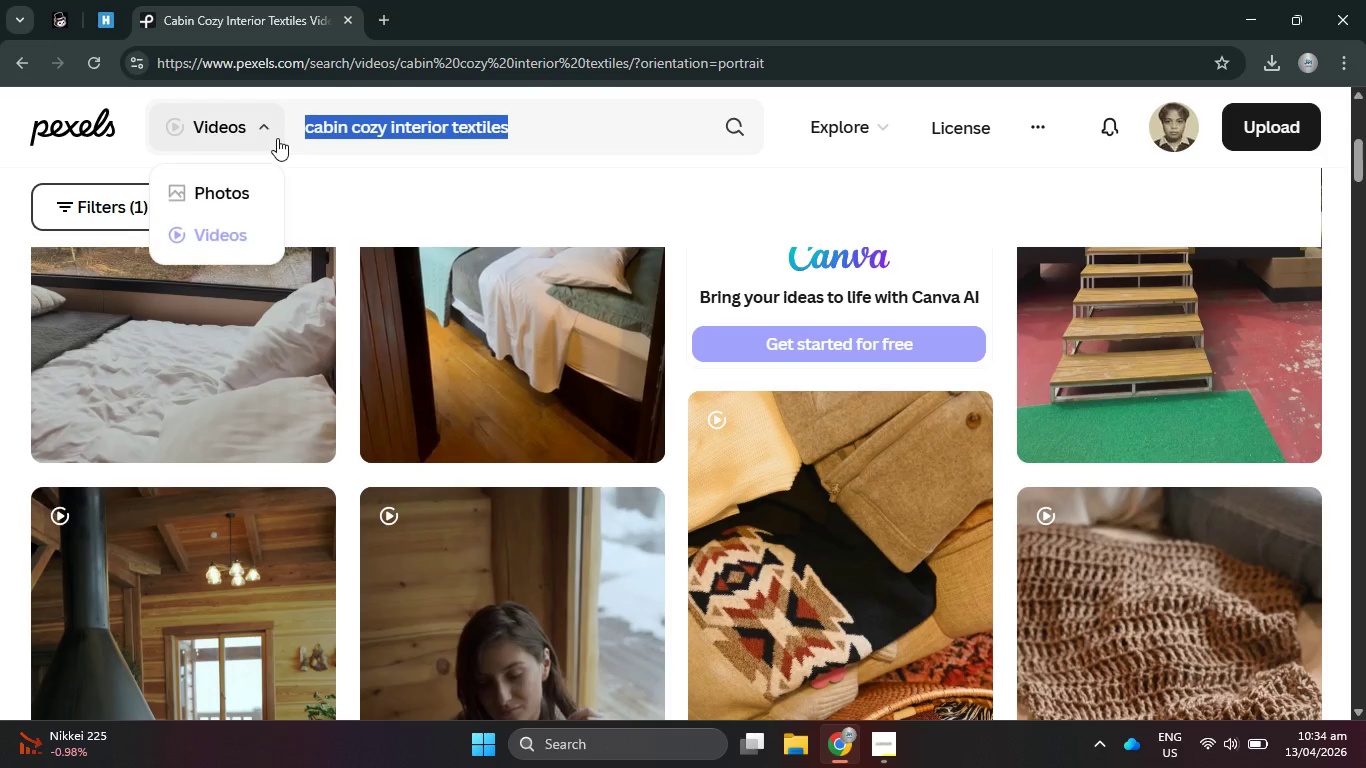 
type(raining b)
key(Backspace)
type(cabib)
key(Backspace)
type(n)
 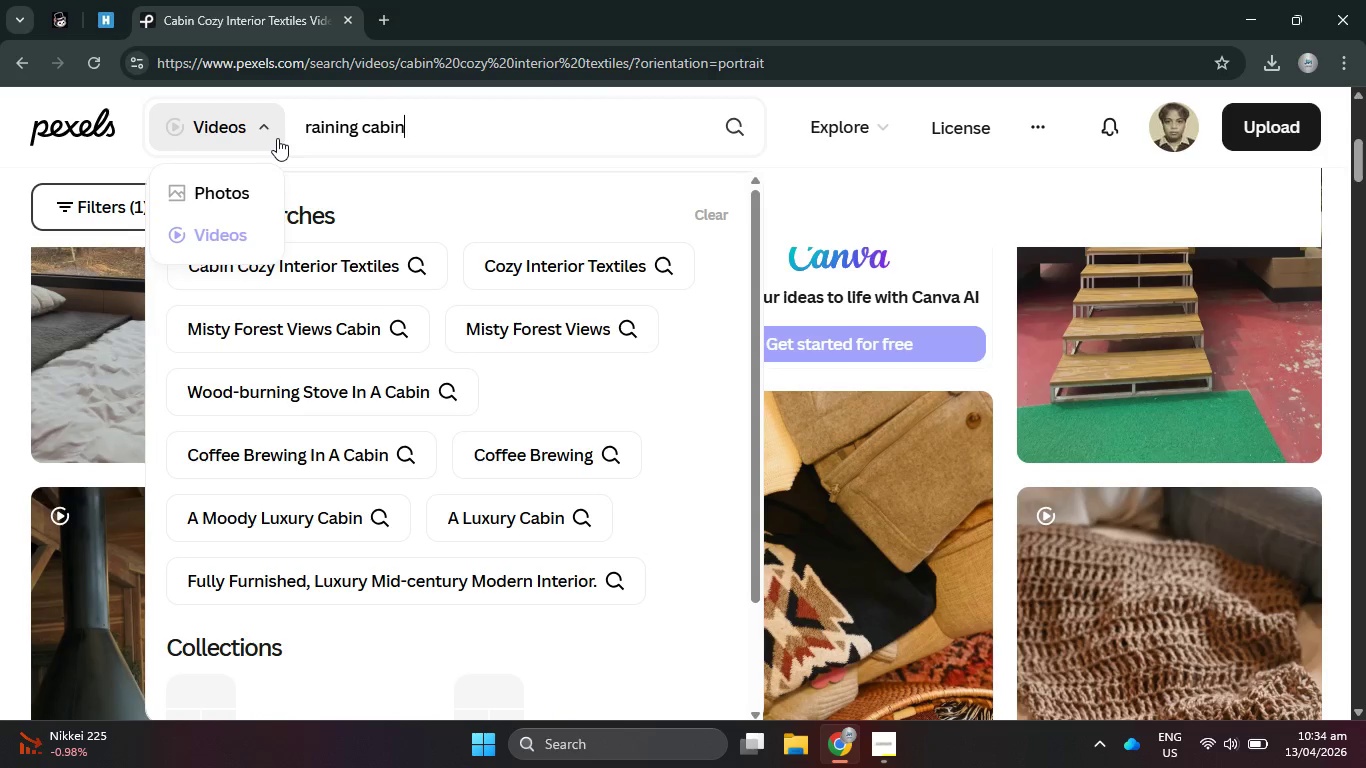 
key(Enter)
 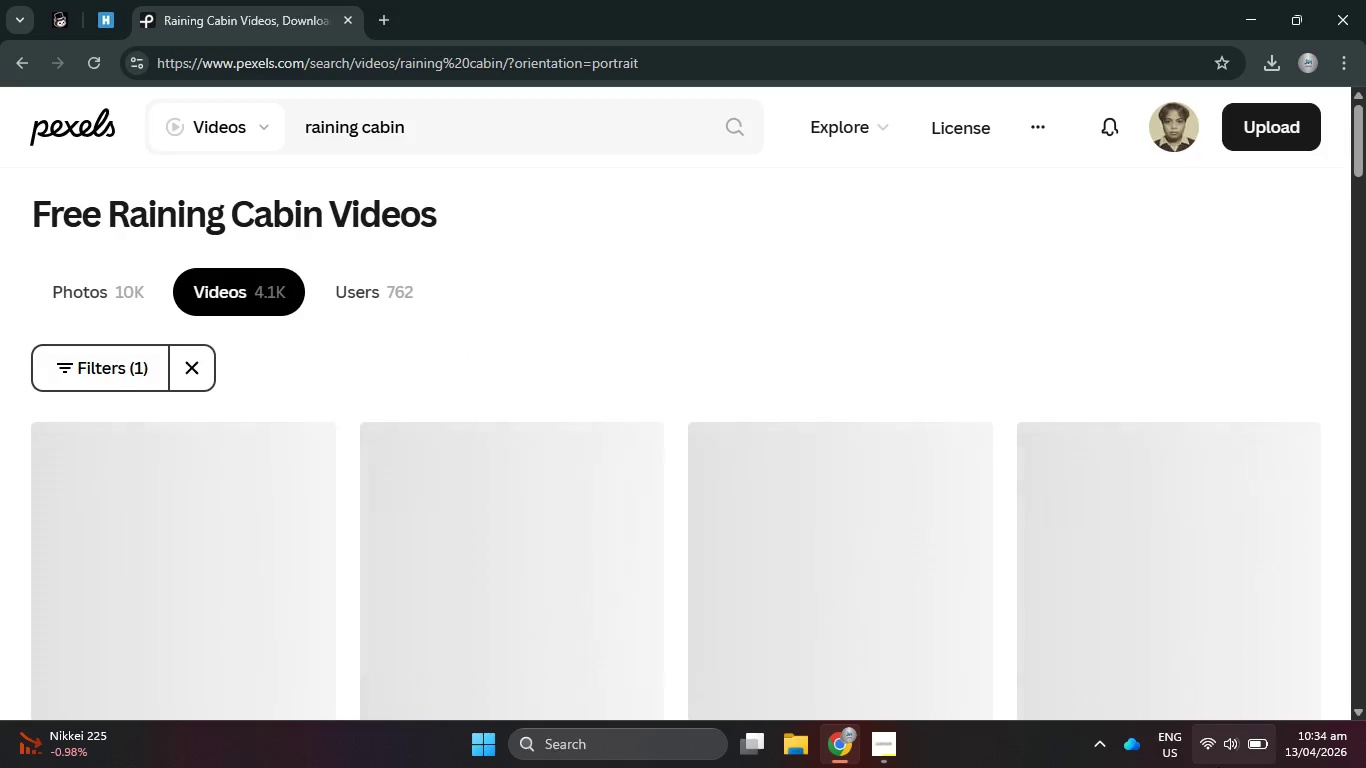 
wait(7.7)
 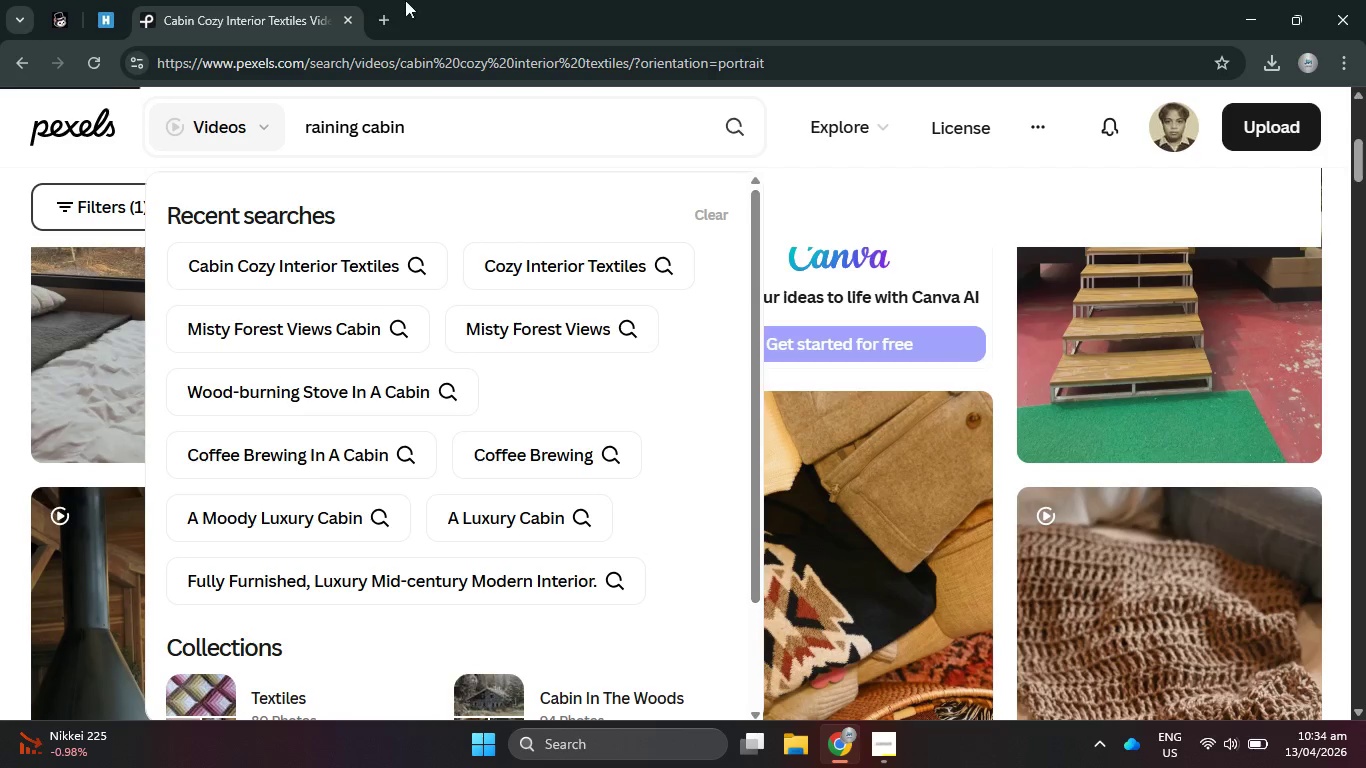 
scroll: coordinate [530, 295], scroll_direction: down, amount: 14.0
 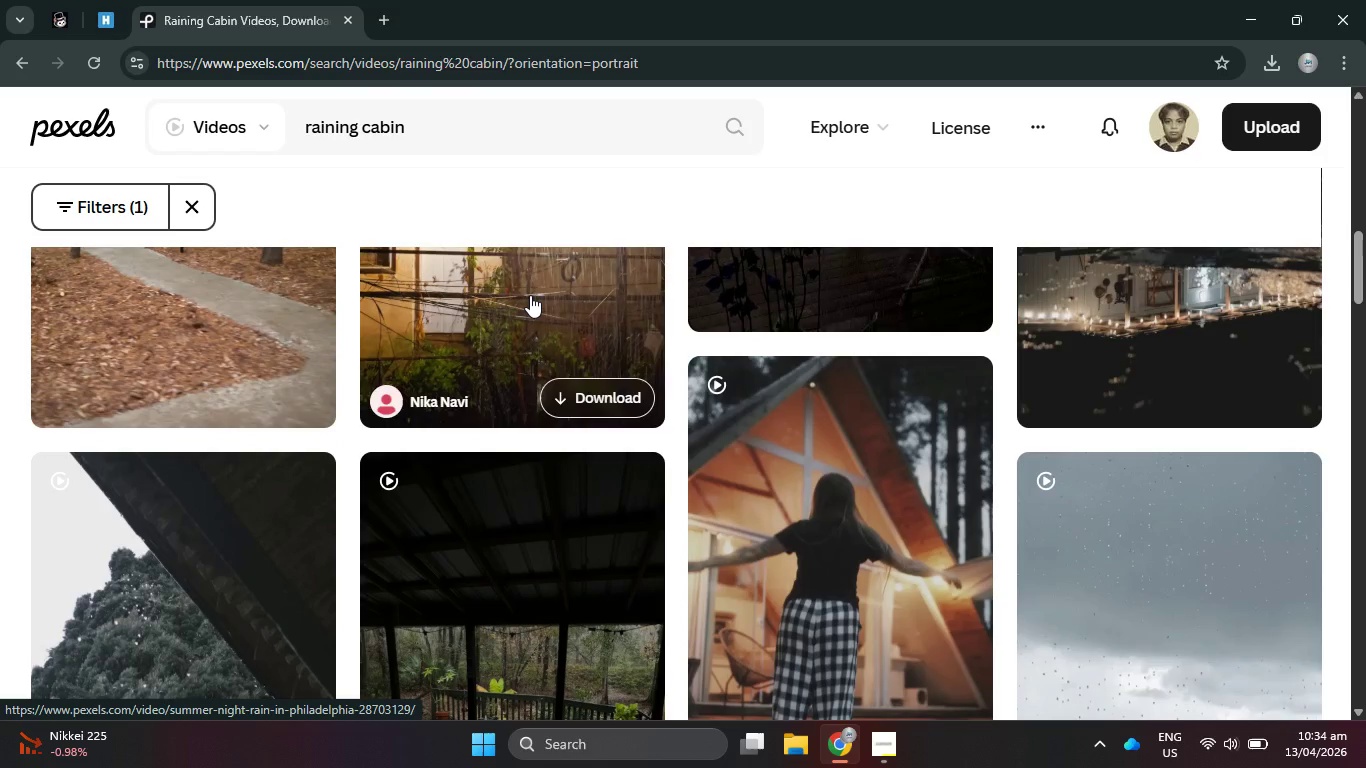 
scroll: coordinate [530, 298], scroll_direction: down, amount: 1.0
 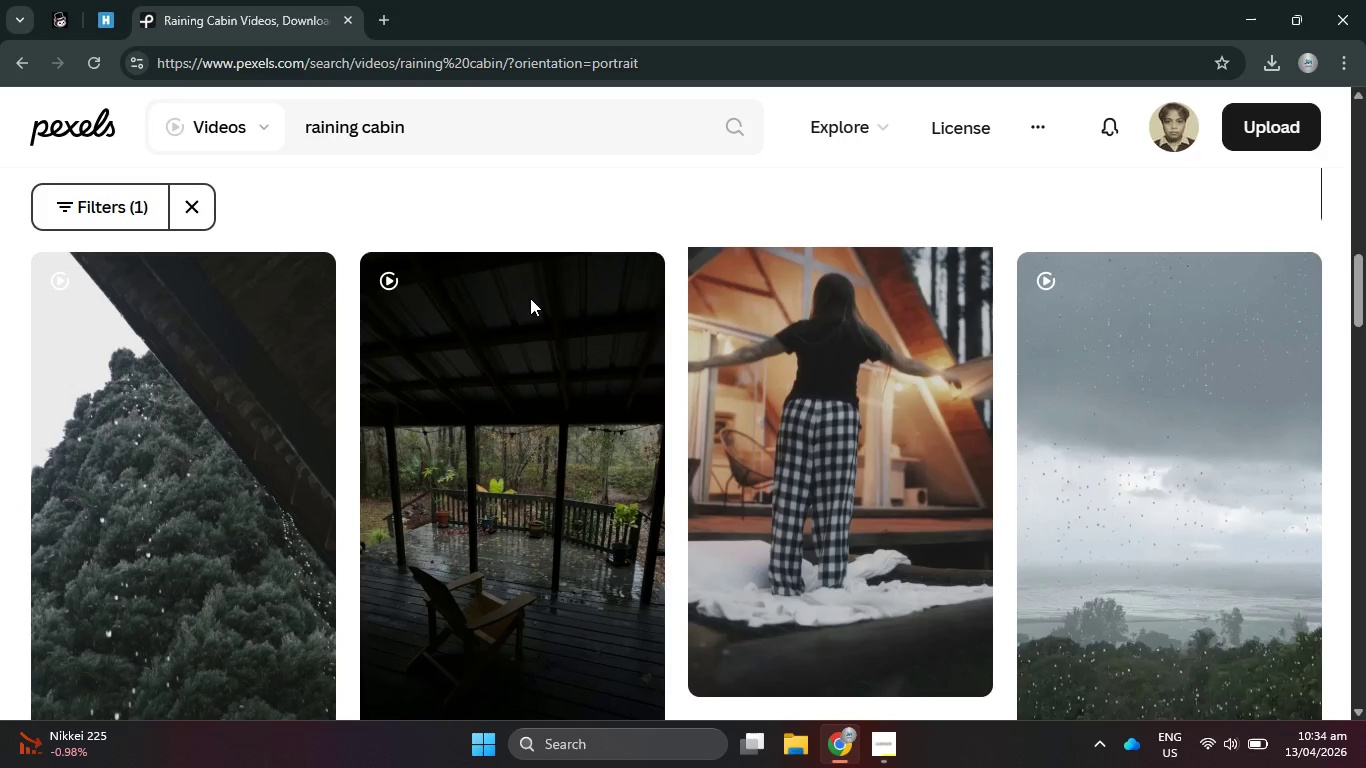 
scroll: coordinate [530, 298], scroll_direction: up, amount: 2.0
 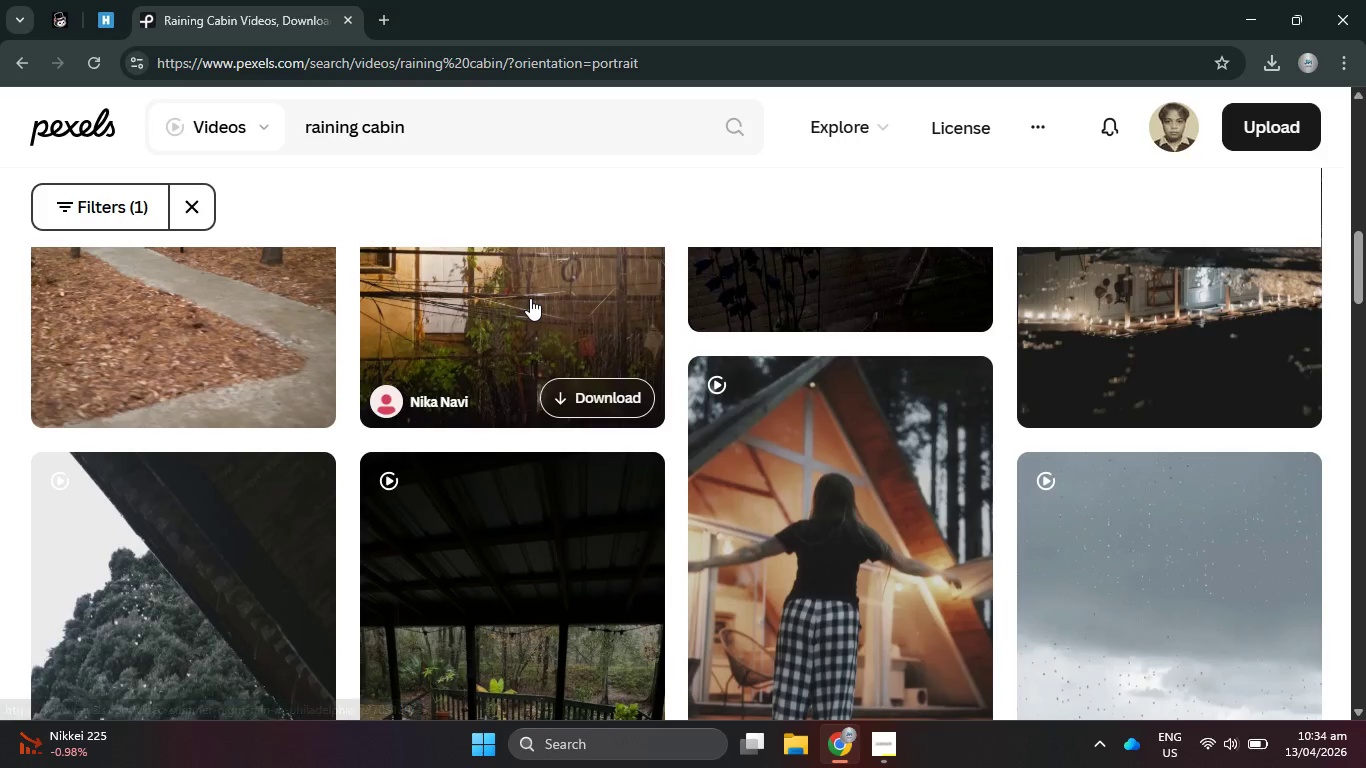 
scroll: coordinate [530, 298], scroll_direction: down, amount: 1.0
 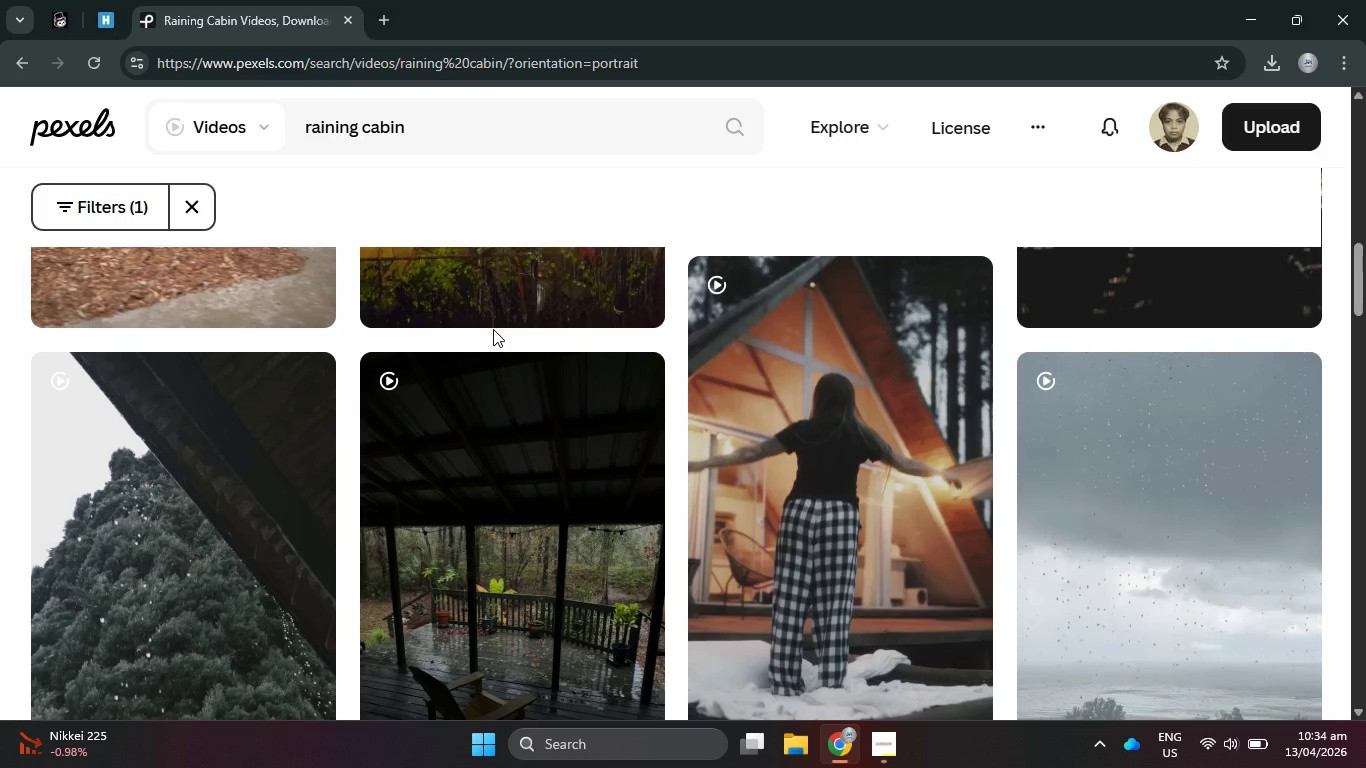 
mouse_move([590, 380])
 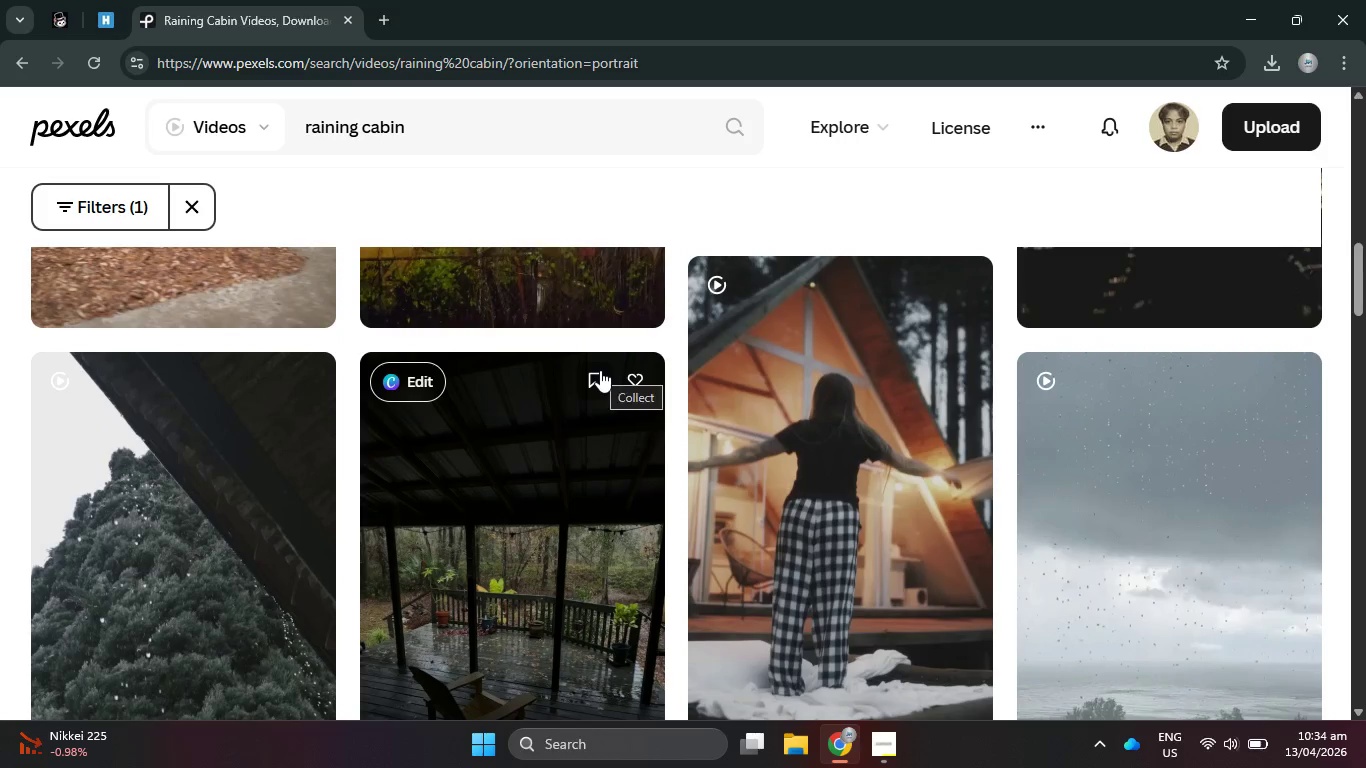 
mouse_move([640, 308])
 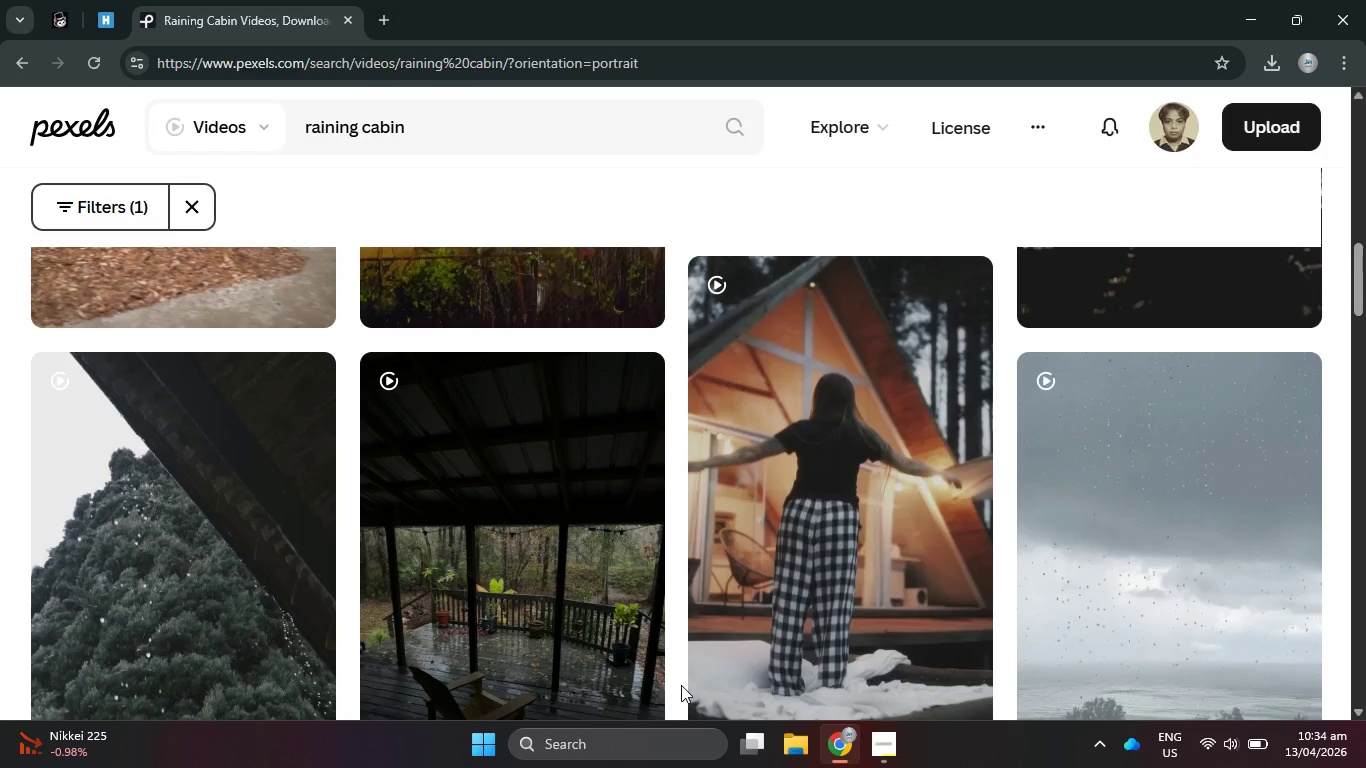 
scroll: coordinate [971, 679], scroll_direction: up, amount: 6.0
 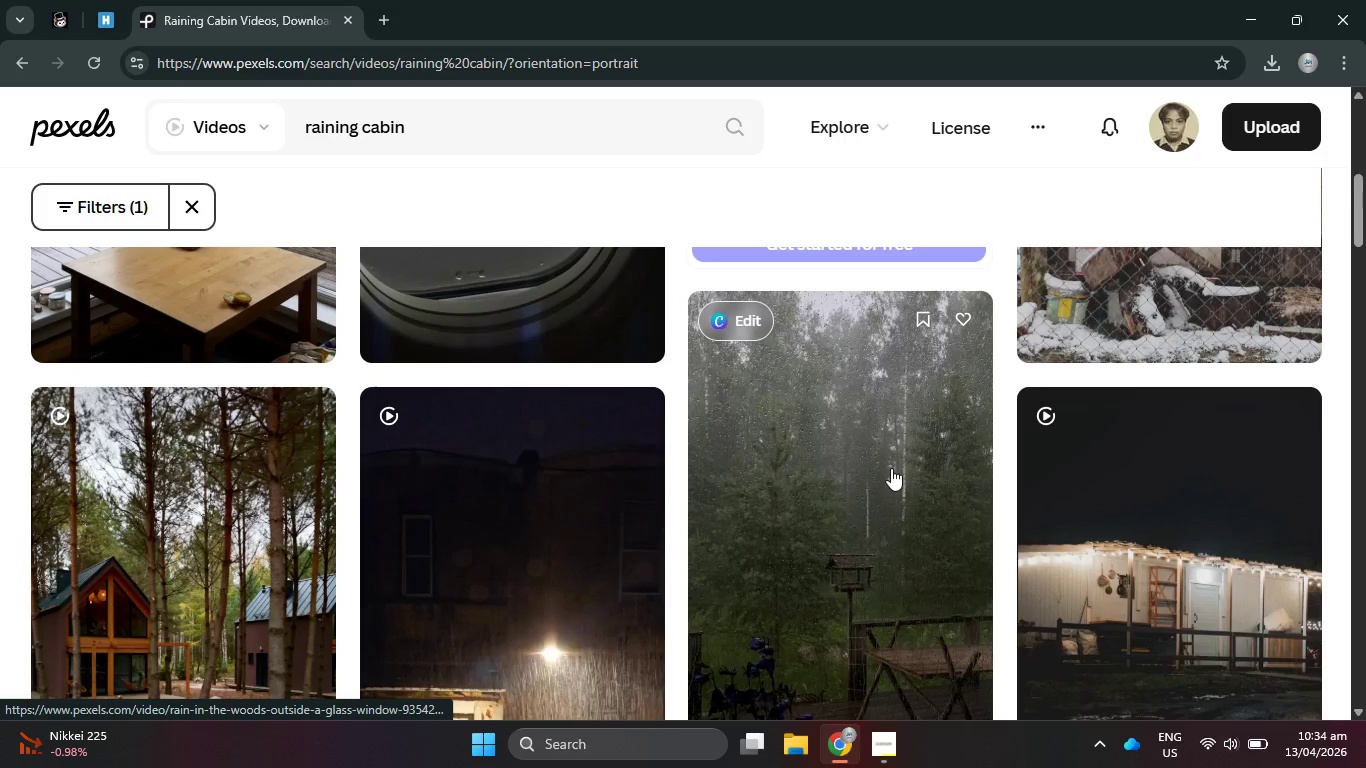 
left_click([891, 468])
 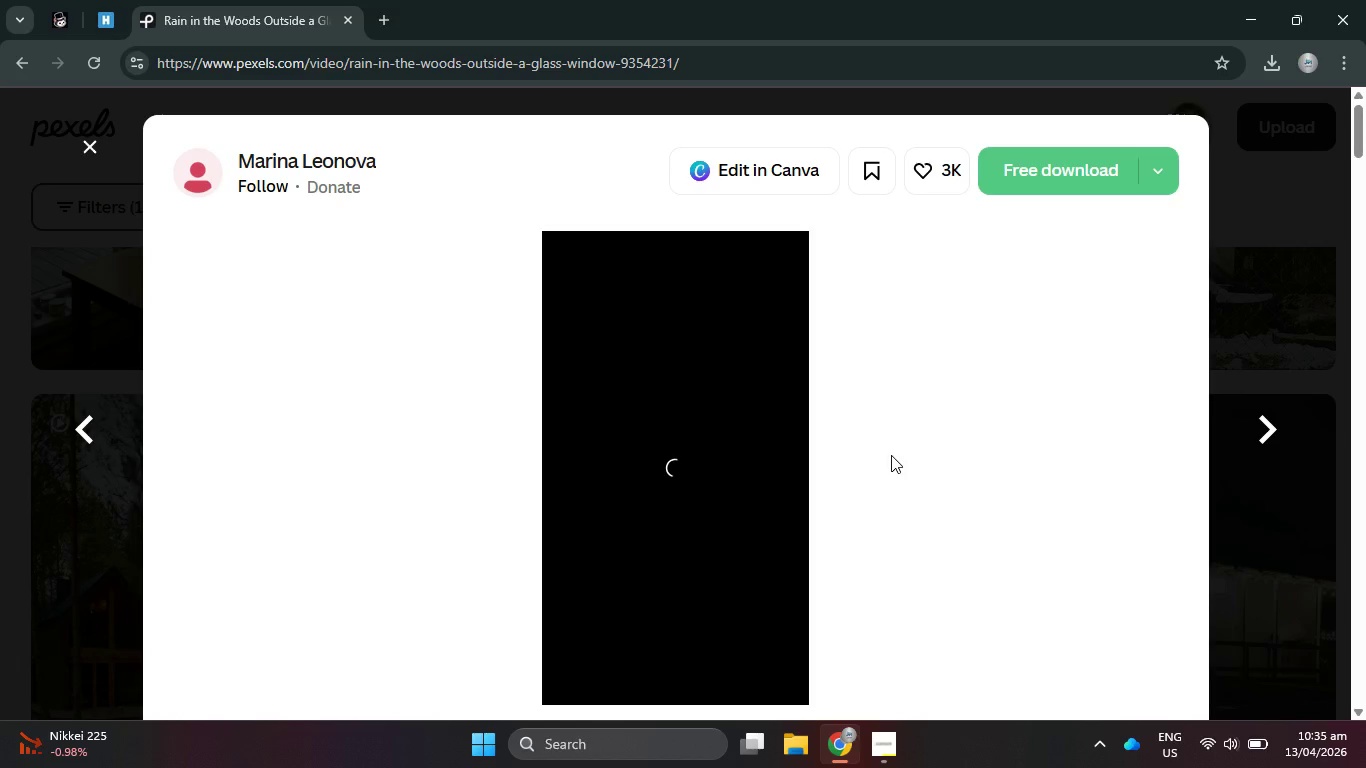 
wait(7.72)
 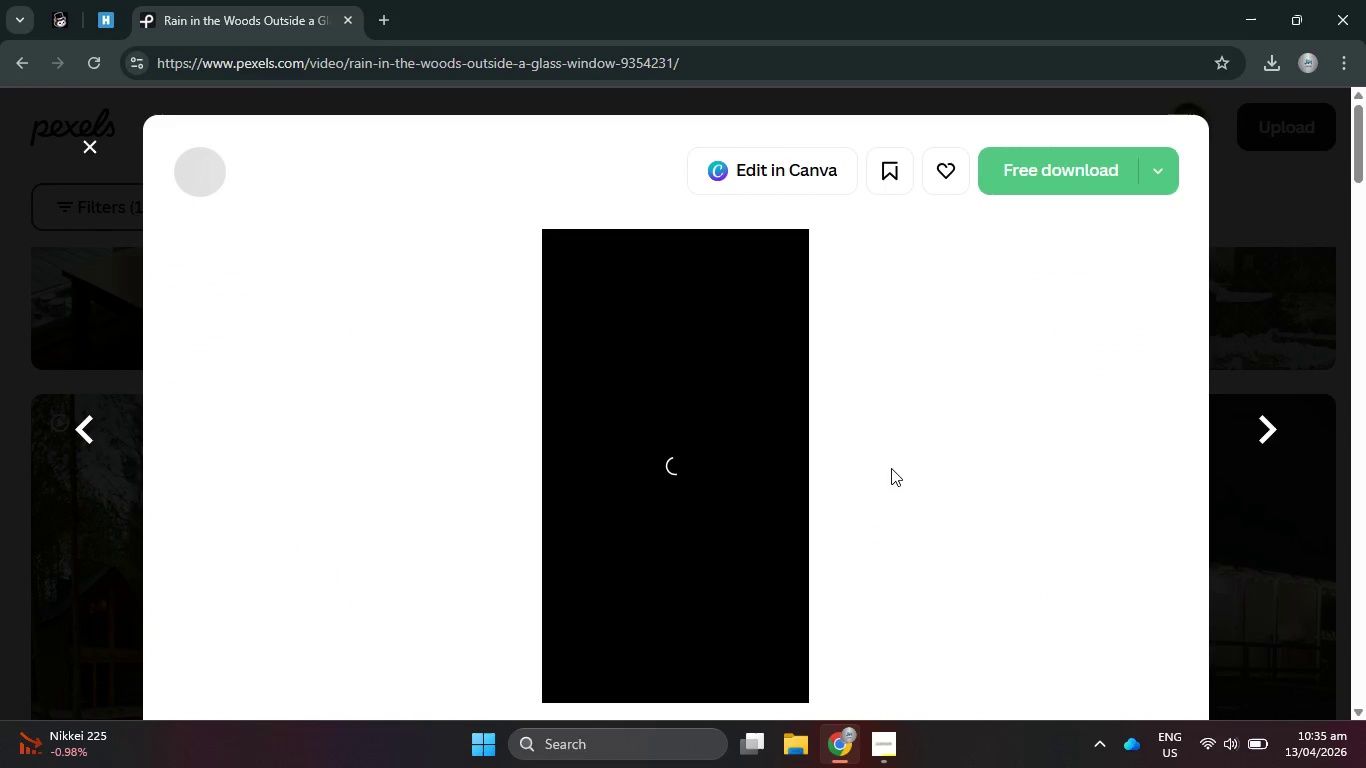 
left_click([1091, 163])
 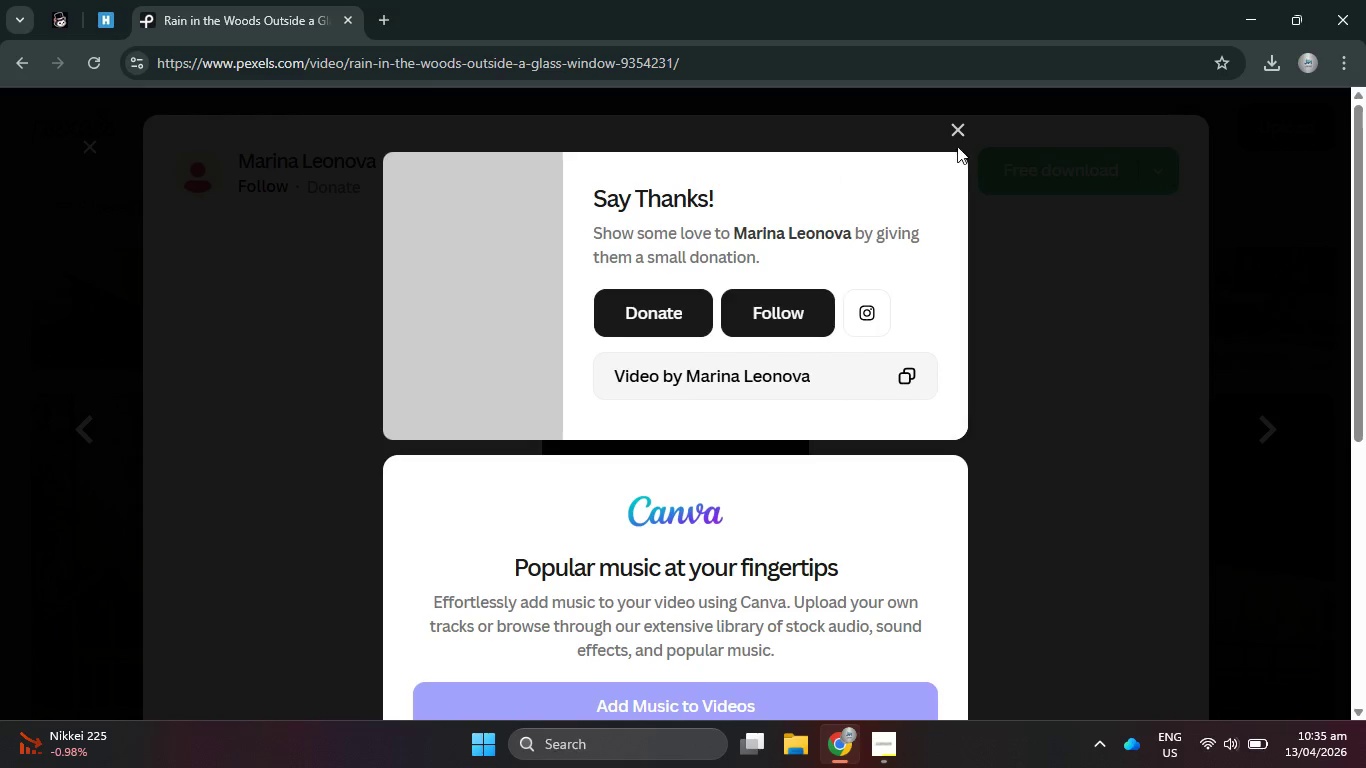 
left_click([955, 126])
 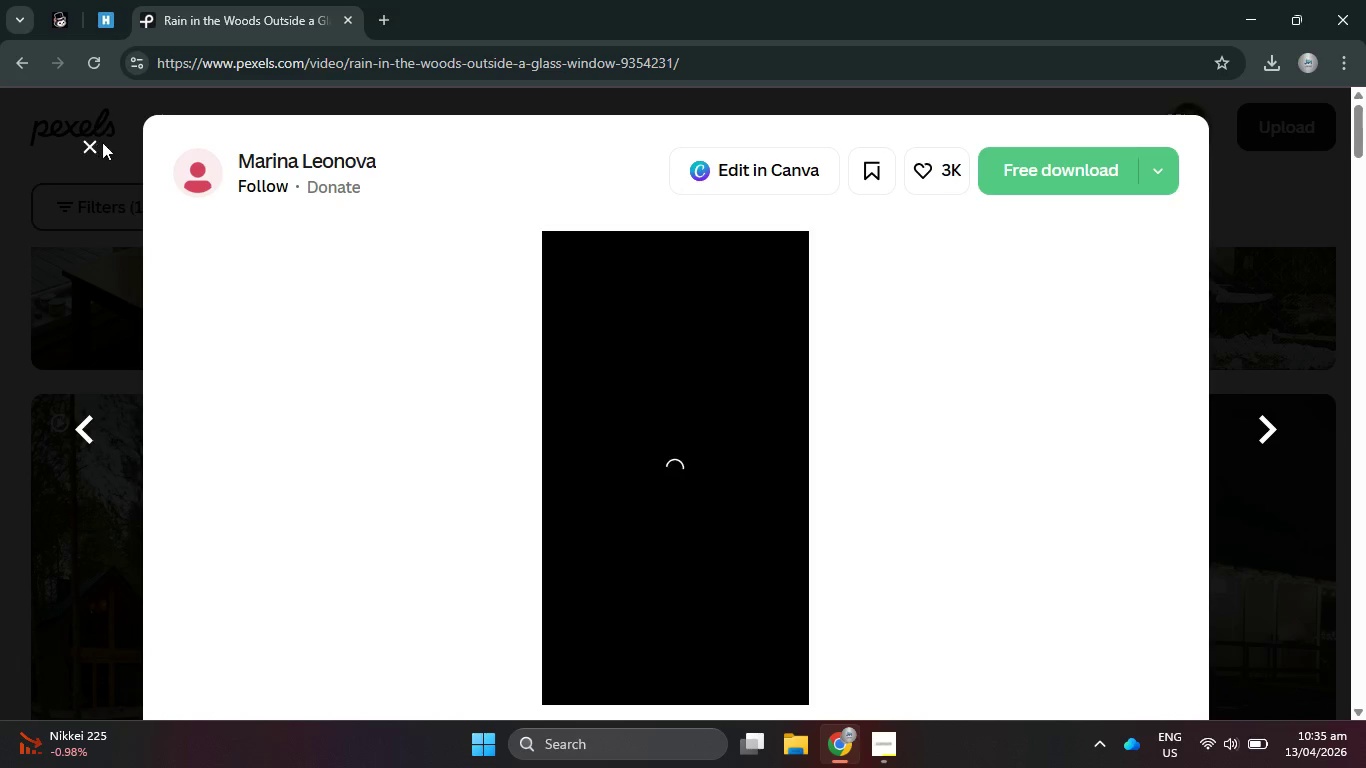 
left_click([88, 146])
 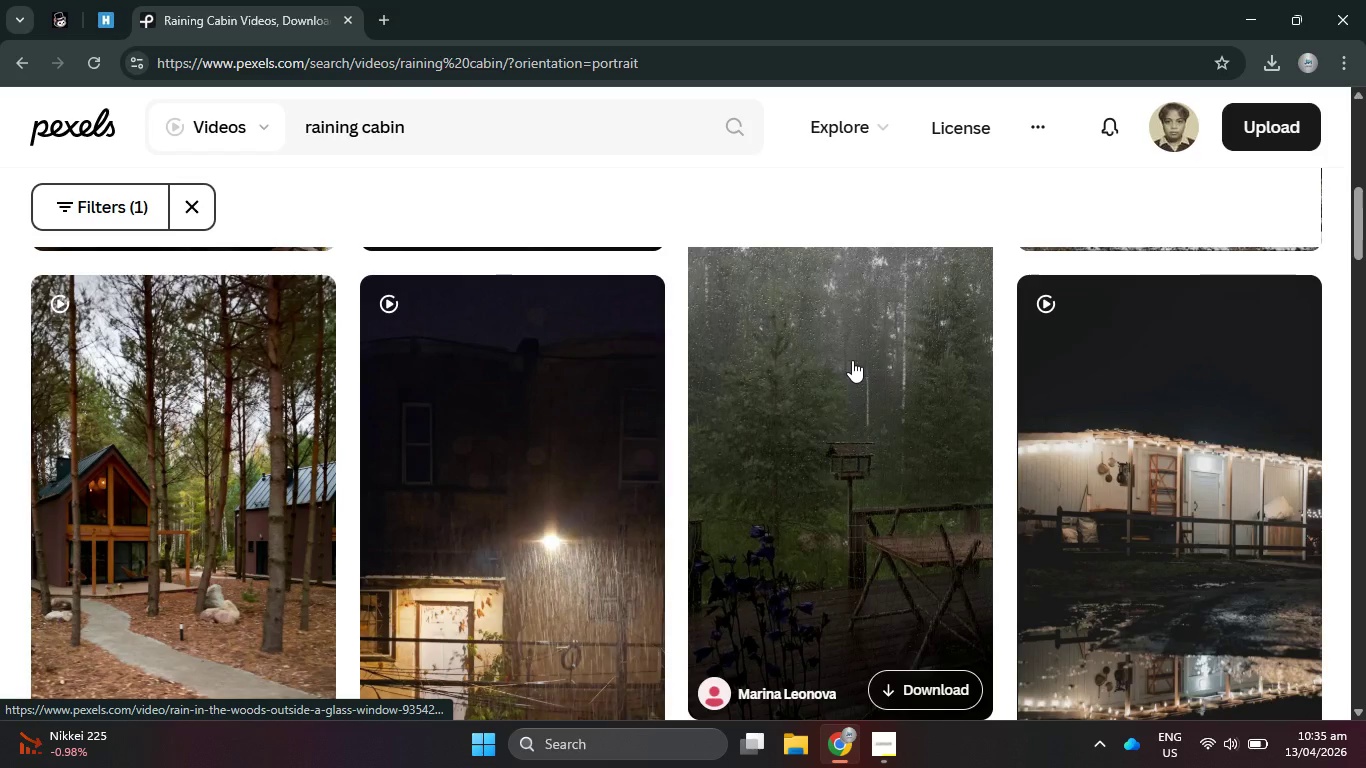 
scroll: coordinate [851, 356], scroll_direction: up, amount: 5.0
 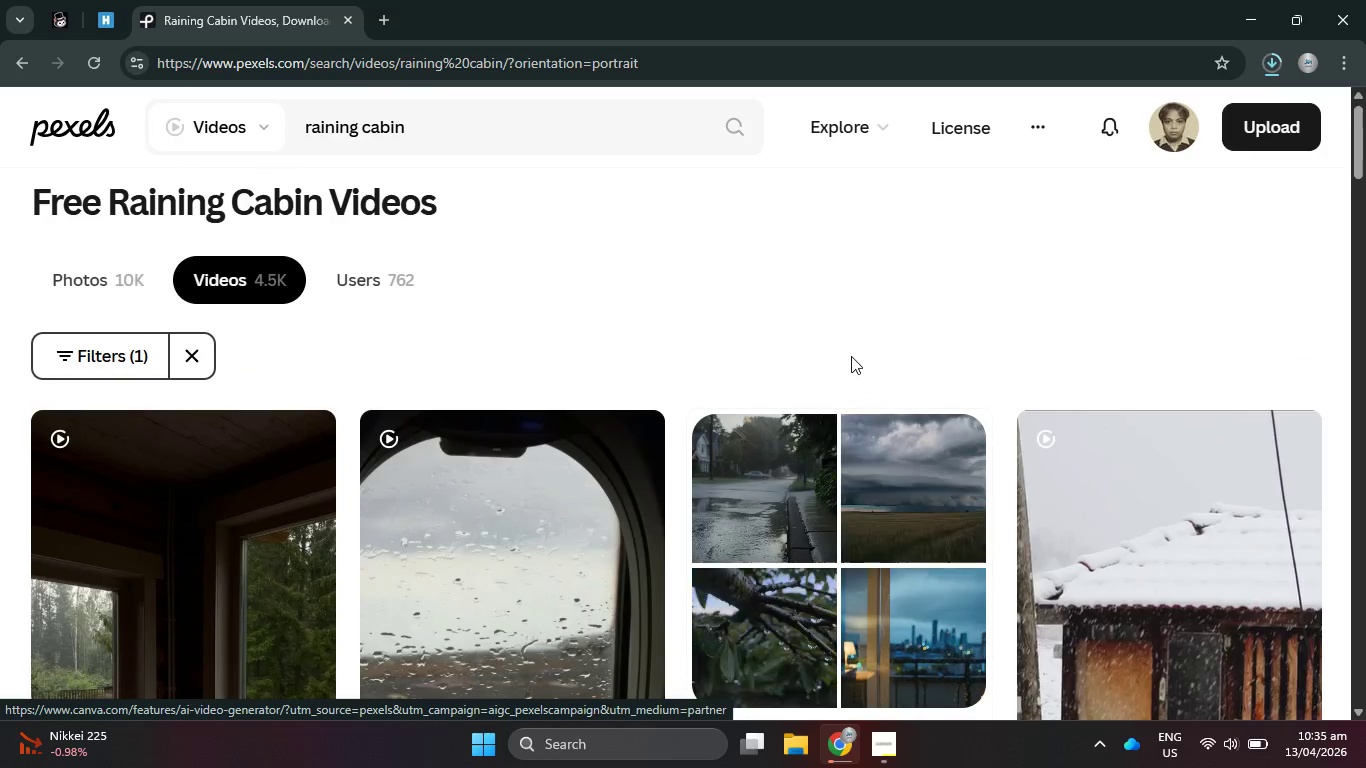 
scroll: coordinate [851, 356], scroll_direction: down, amount: 4.0
 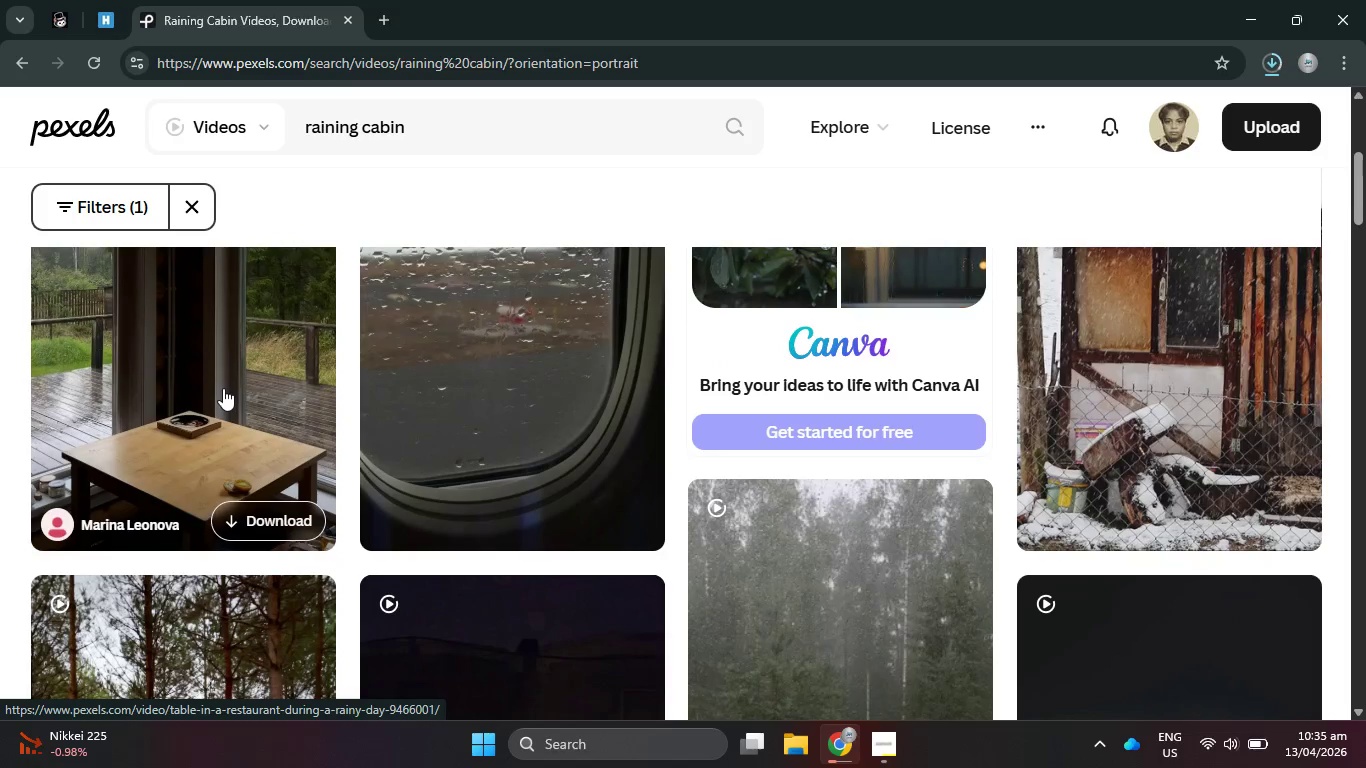 
left_click([223, 388])
 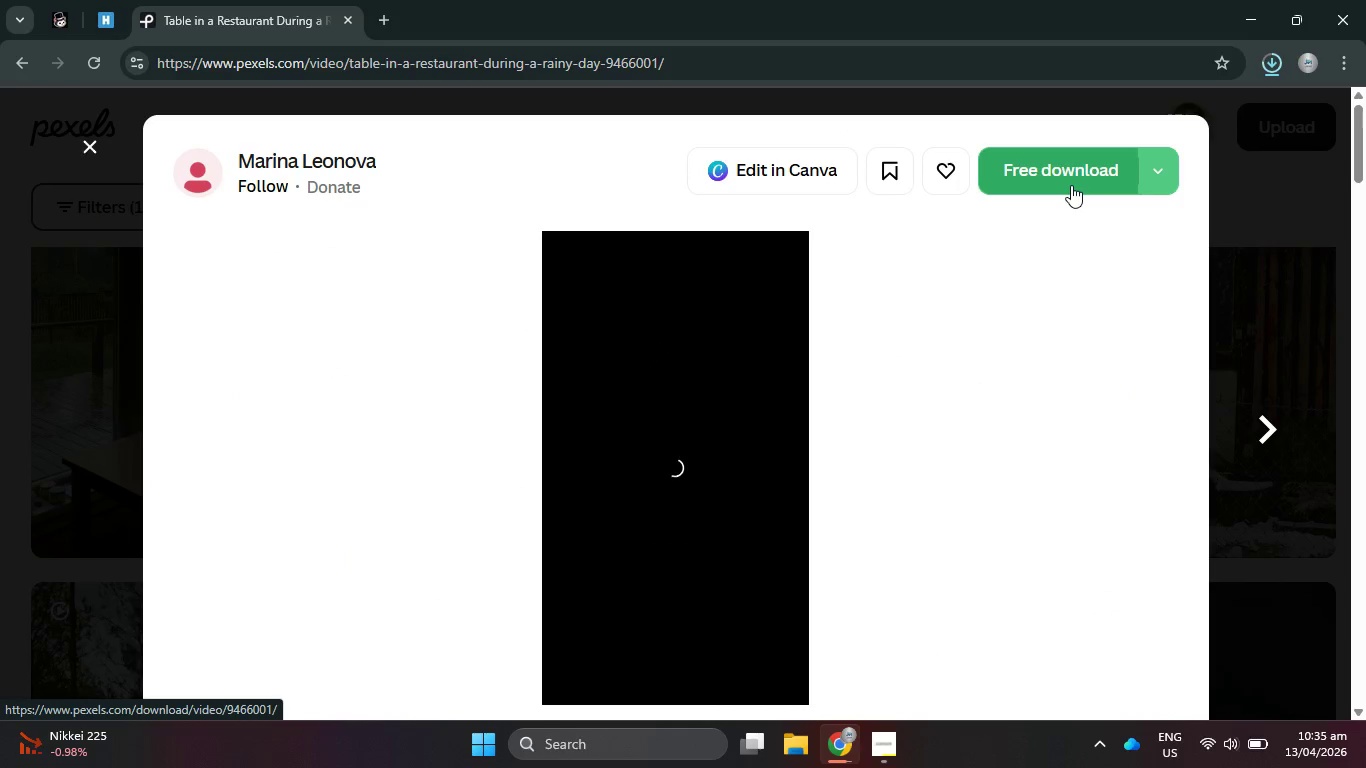 
left_click([1074, 182])
 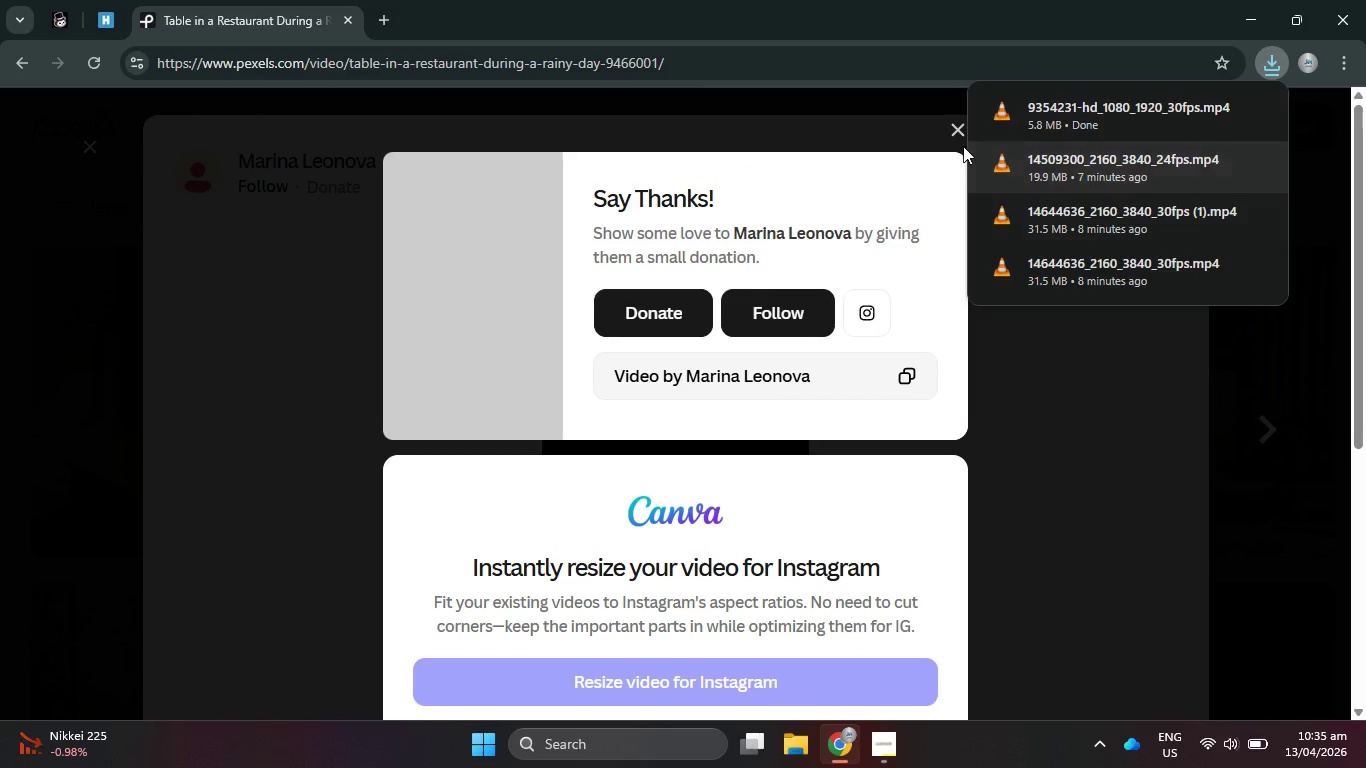 
left_click([957, 133])
 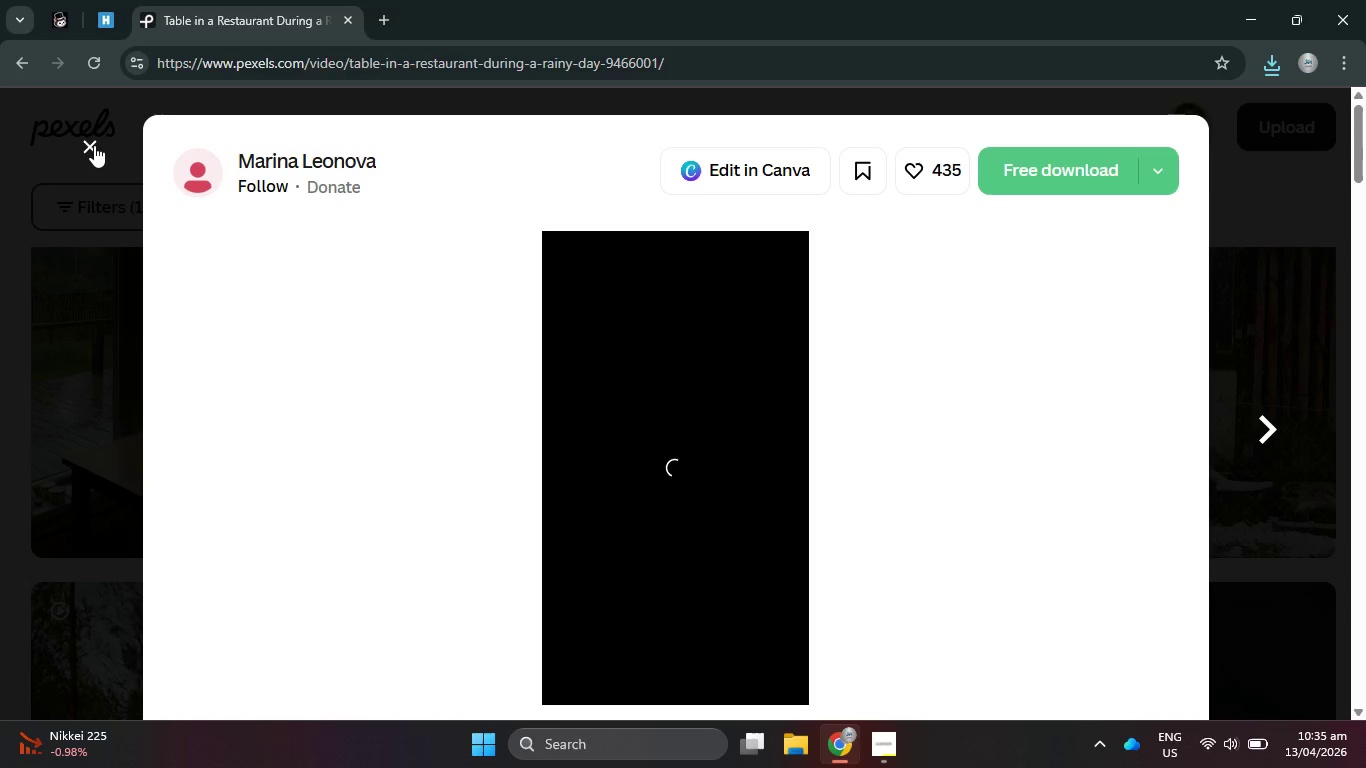 
left_click([94, 145])
 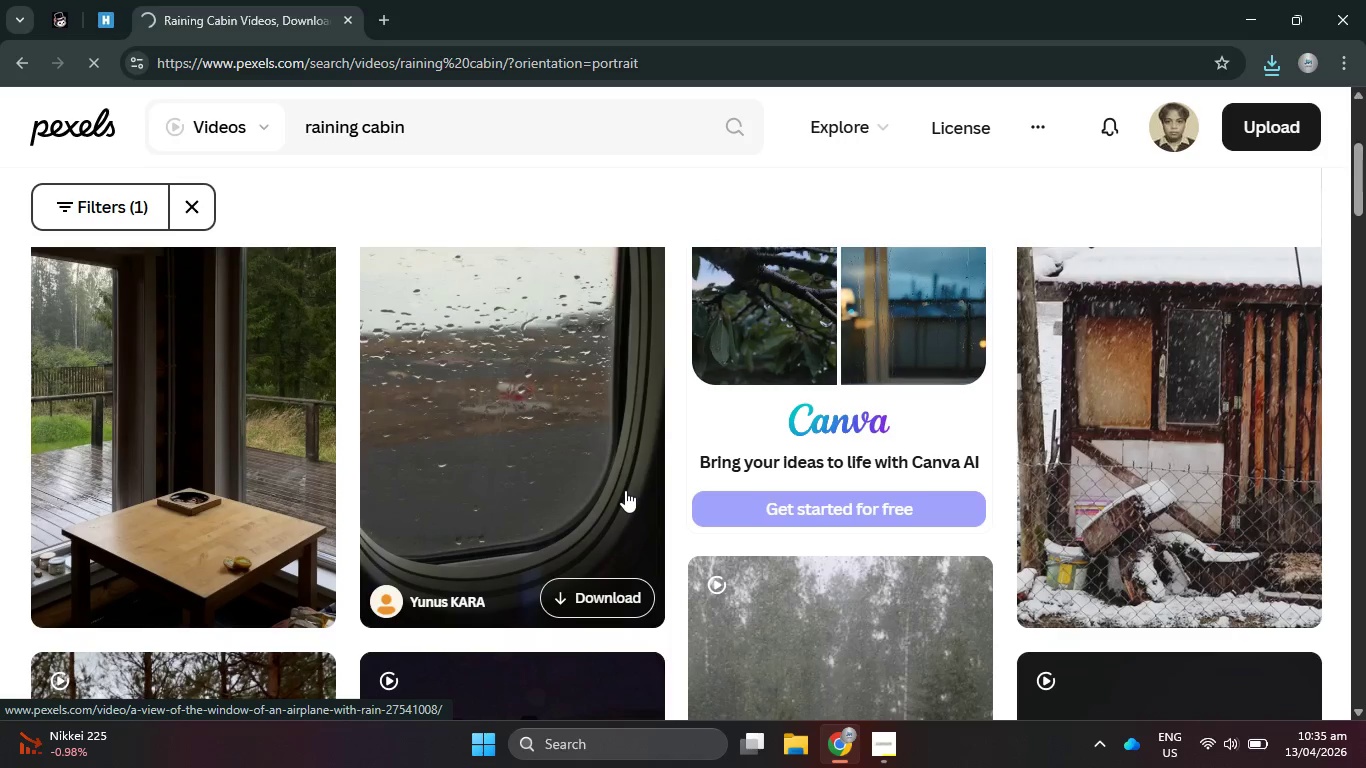 
wait(5.53)
 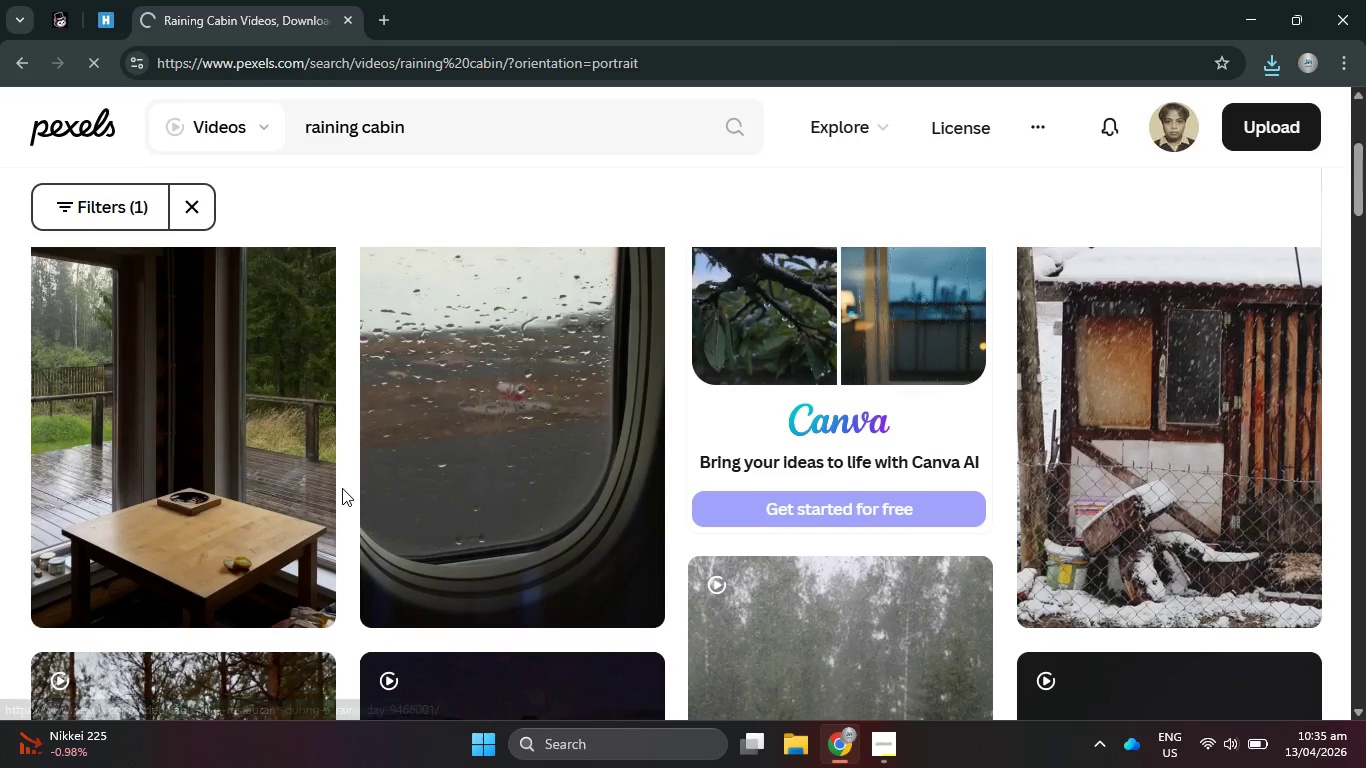 
scroll: coordinate [624, 490], scroll_direction: down, amount: 5.0
 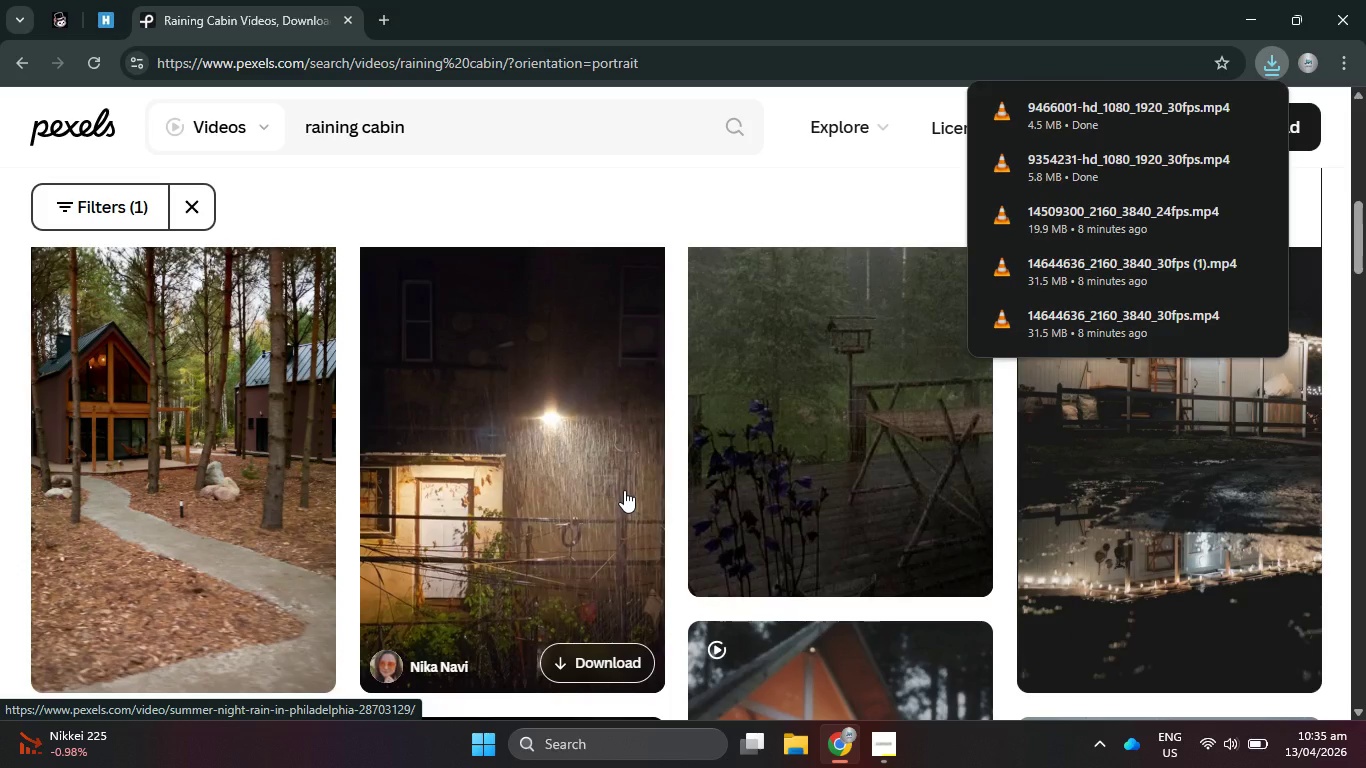 
scroll: coordinate [624, 490], scroll_direction: down, amount: 5.0
 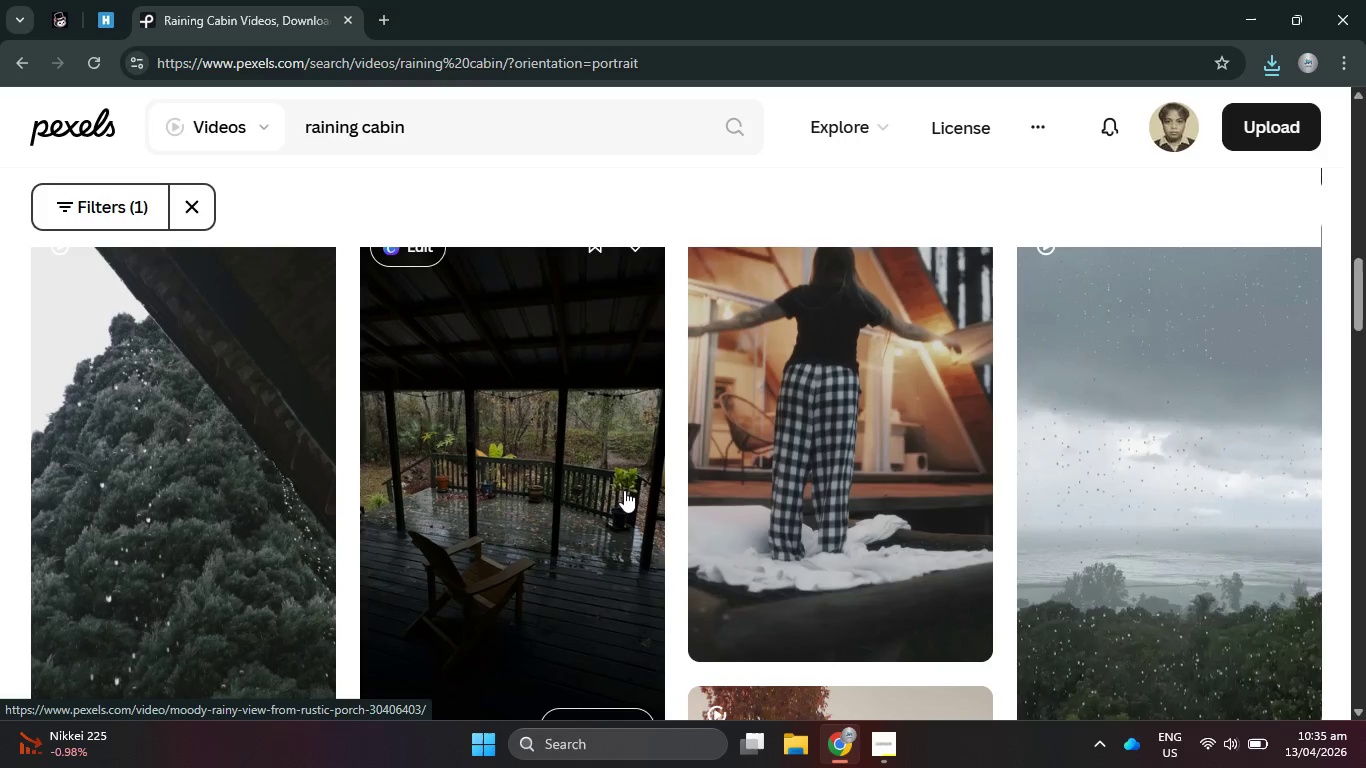 
scroll: coordinate [624, 492], scroll_direction: down, amount: 6.0
 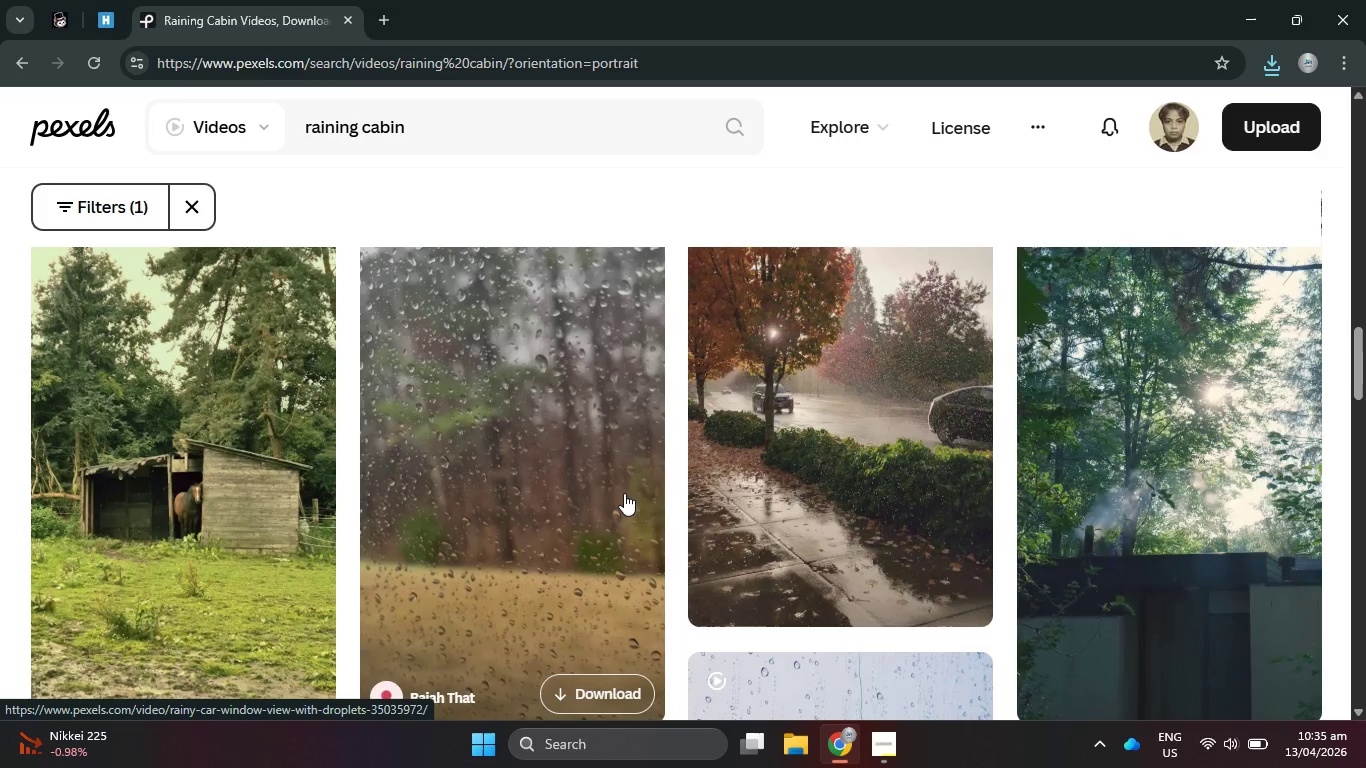 
scroll: coordinate [596, 503], scroll_direction: down, amount: 11.0
 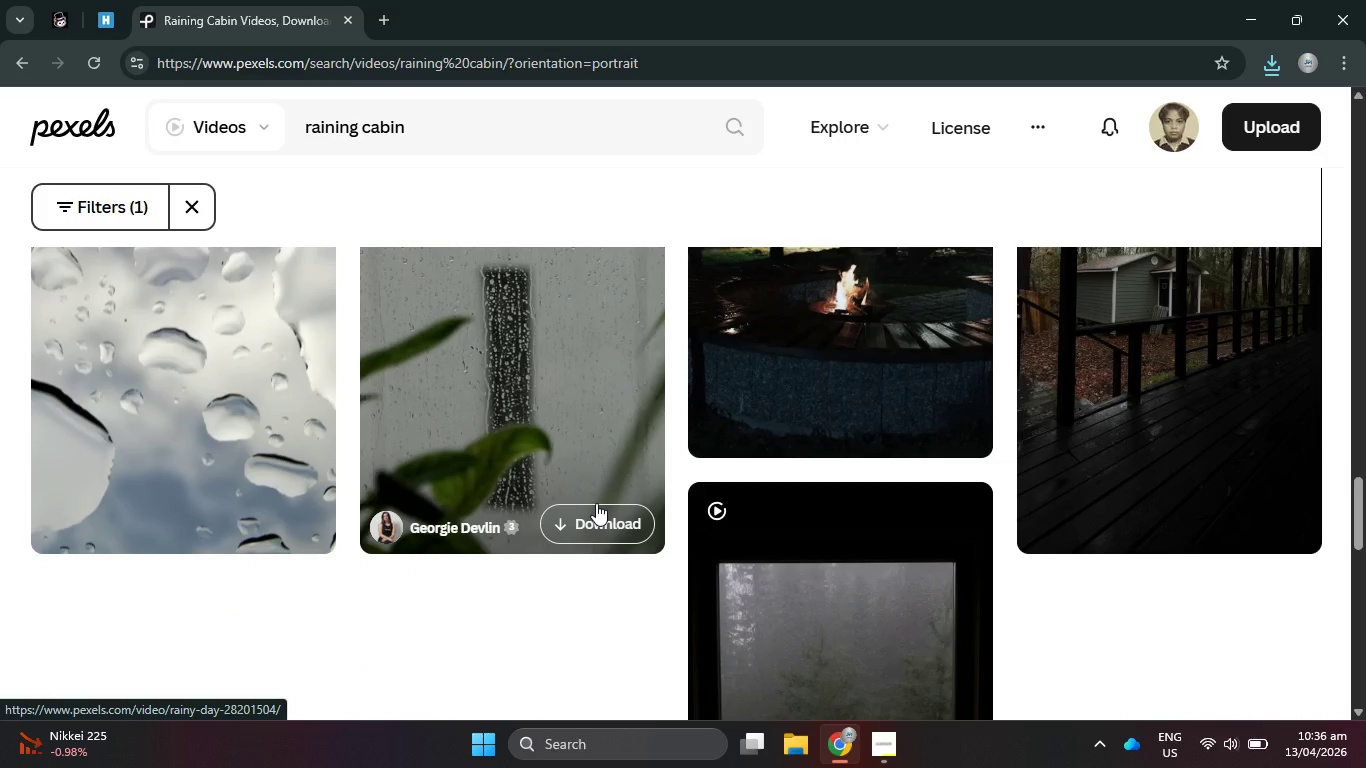 
wait(5.3)
 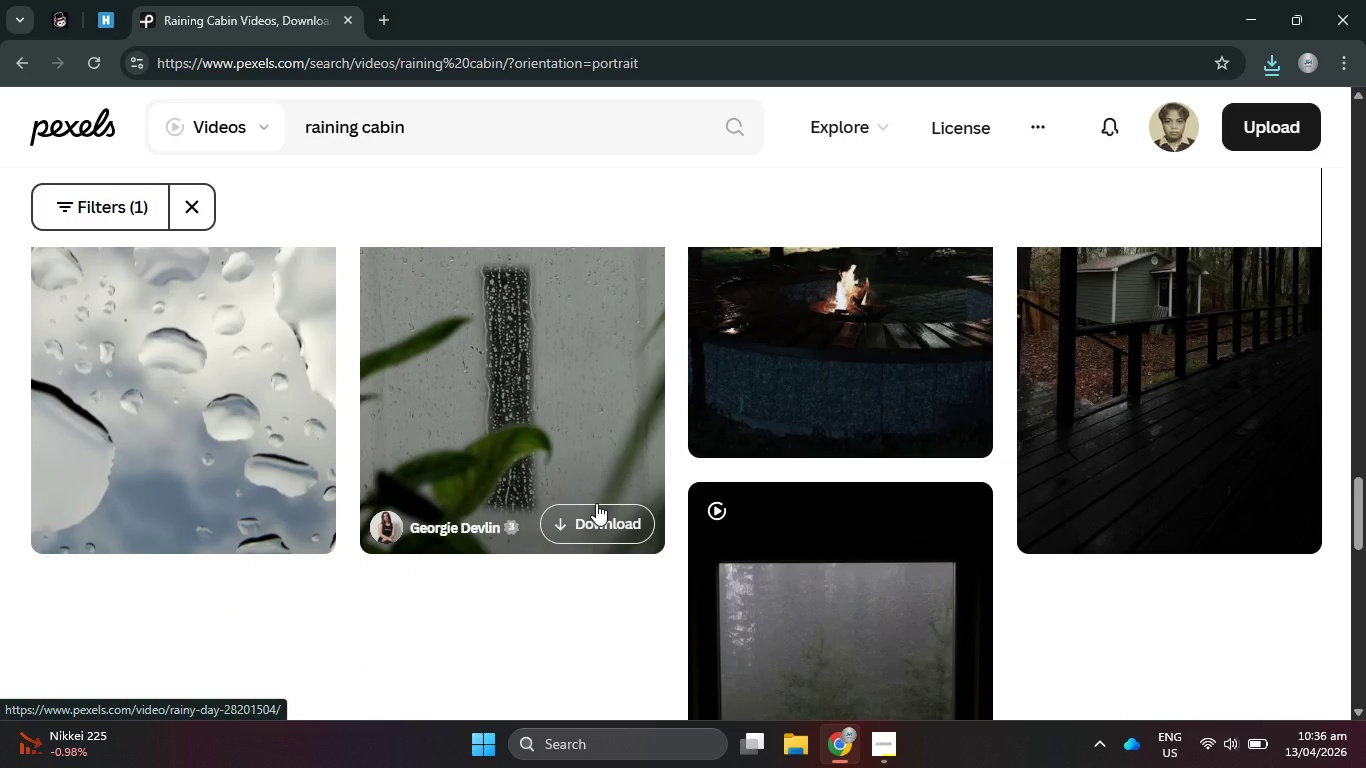 
scroll: coordinate [596, 503], scroll_direction: down, amount: 2.0
 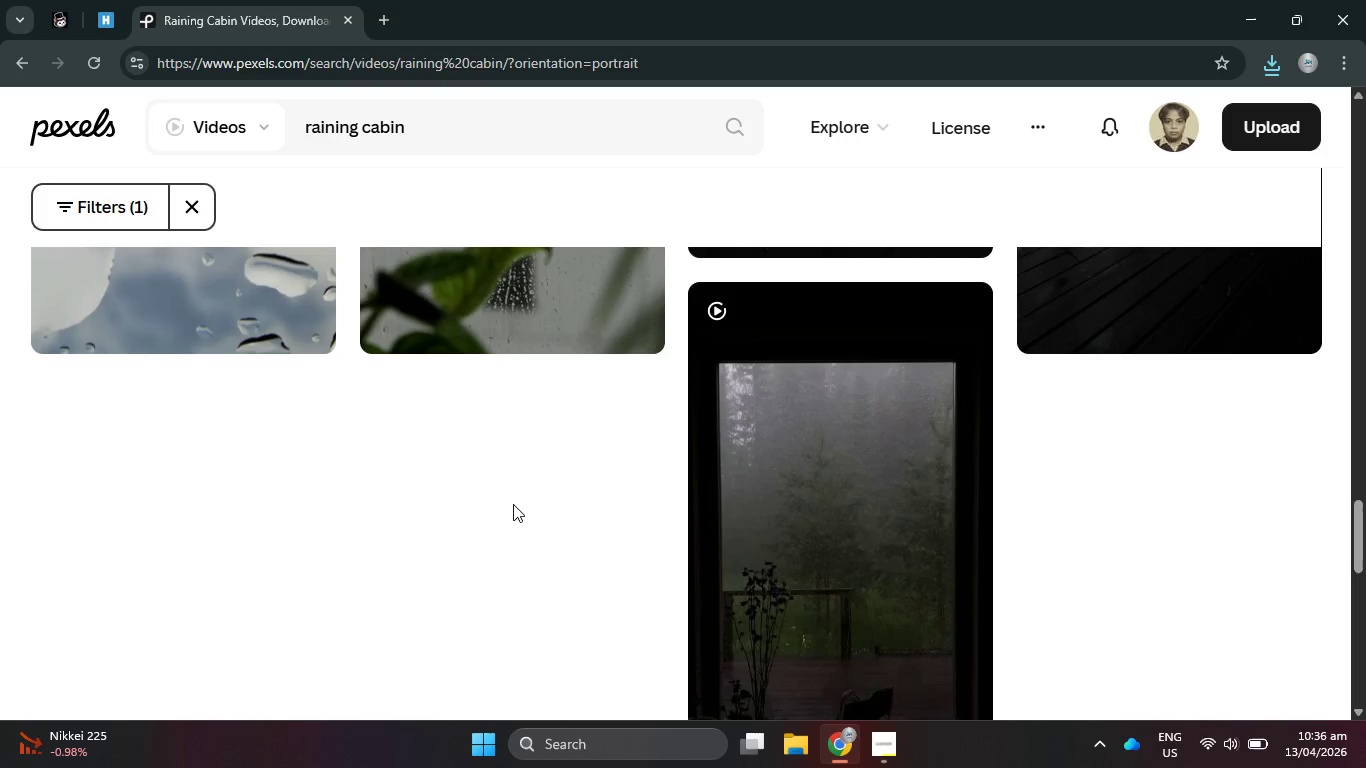 
scroll: coordinate [527, 495], scroll_direction: up, amount: 6.0
 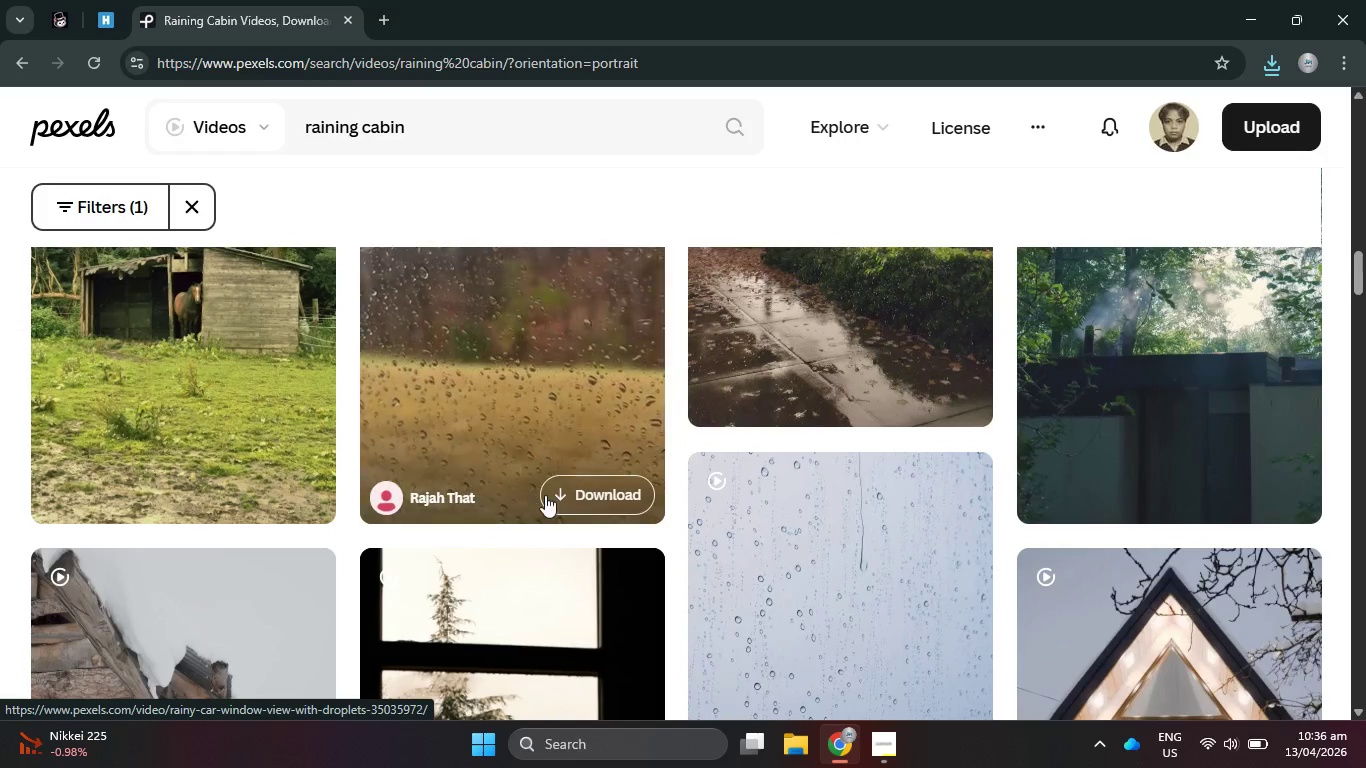 
left_click([545, 495])
 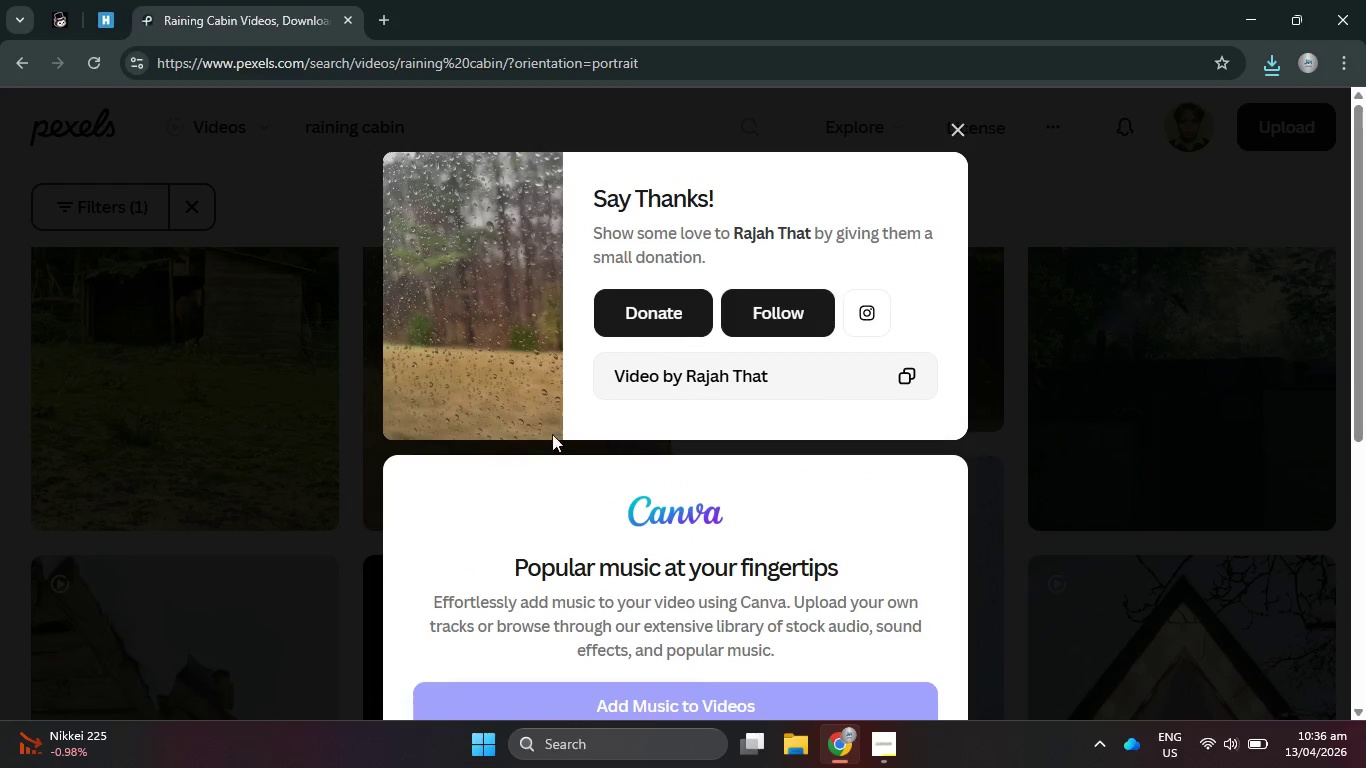 
left_click([149, 344])
 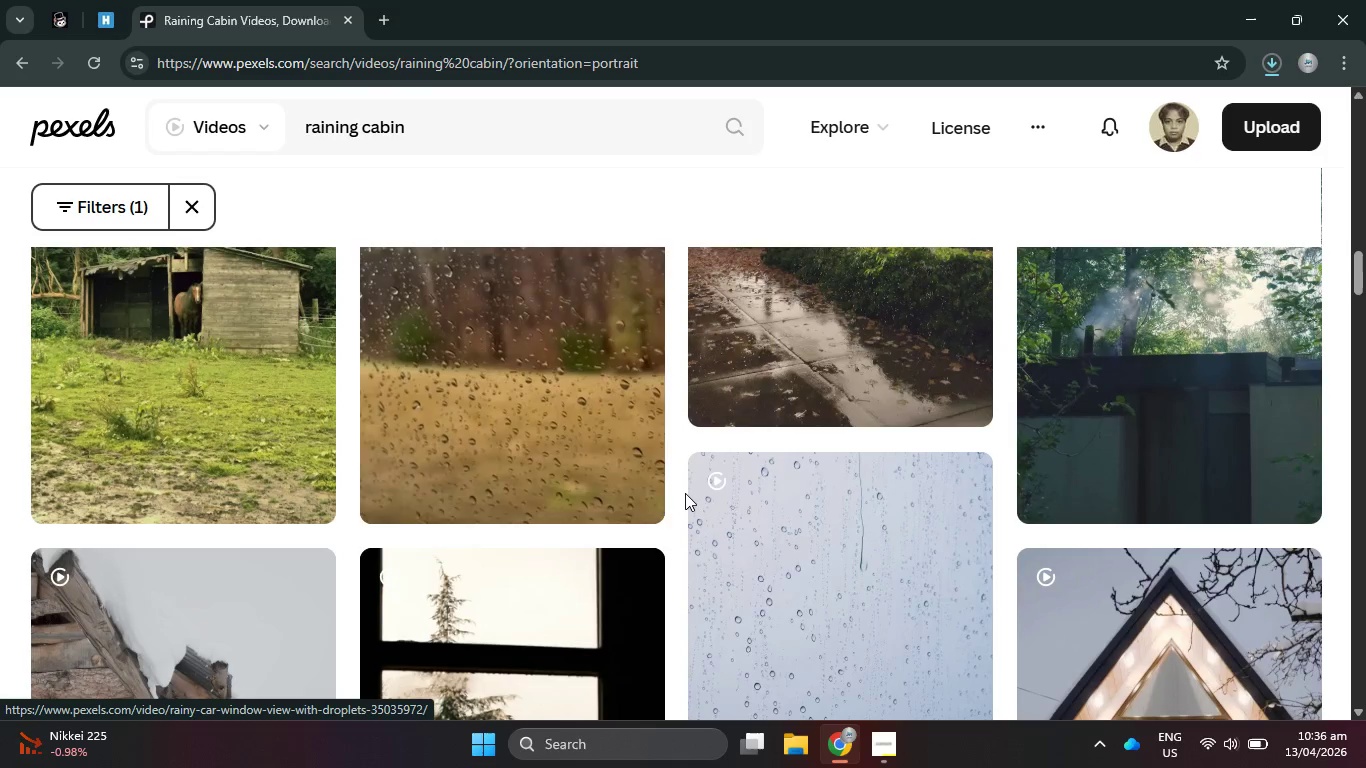 
scroll: coordinate [863, 471], scroll_direction: up, amount: 1.0
 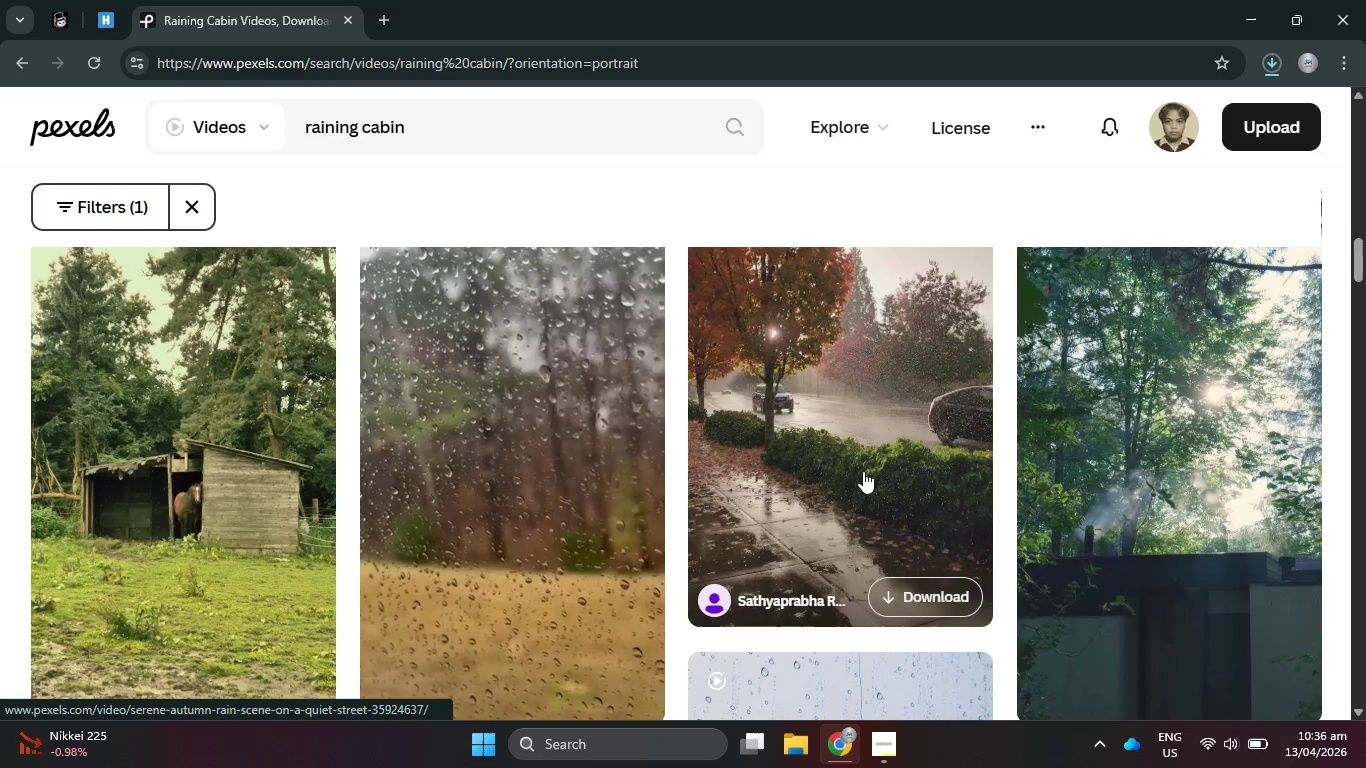 
scroll: coordinate [863, 470], scroll_direction: down, amount: 2.0
 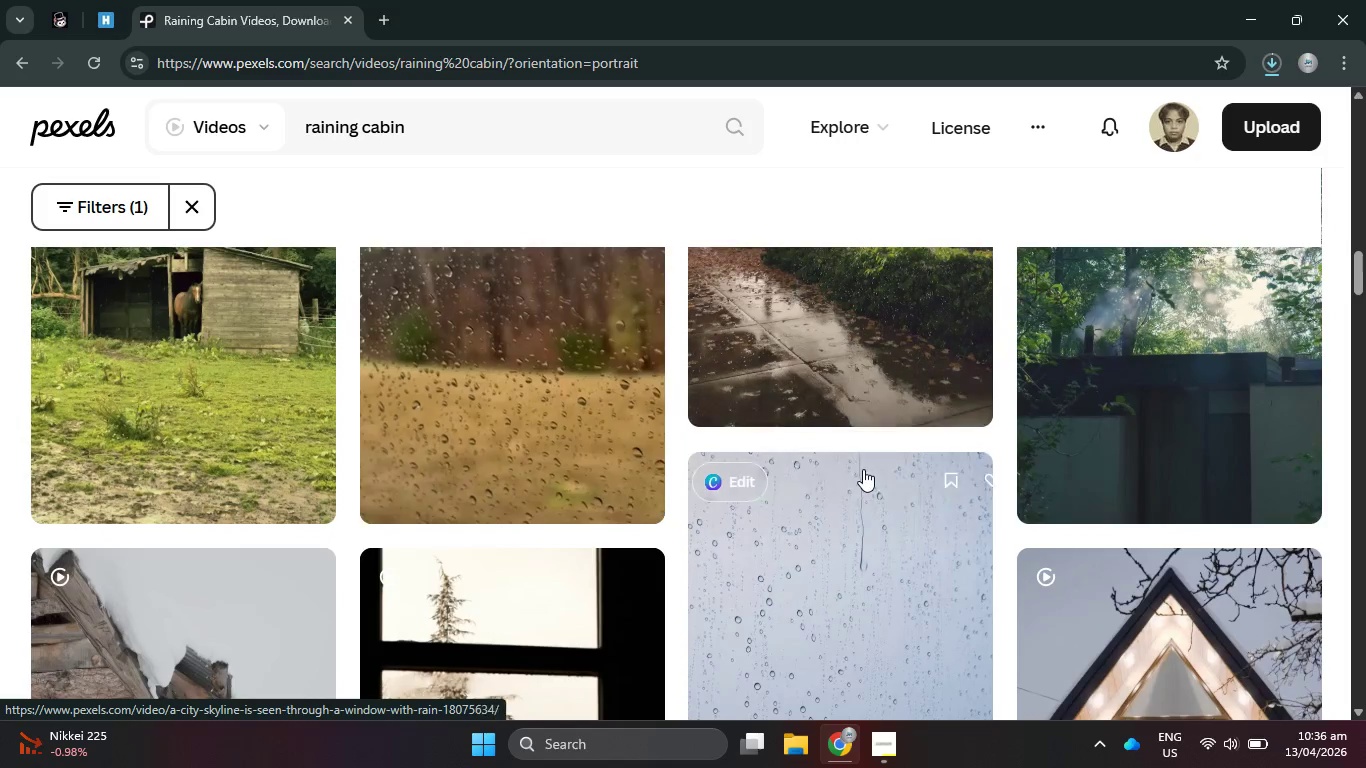 
scroll: coordinate [863, 469], scroll_direction: up, amount: 5.0
 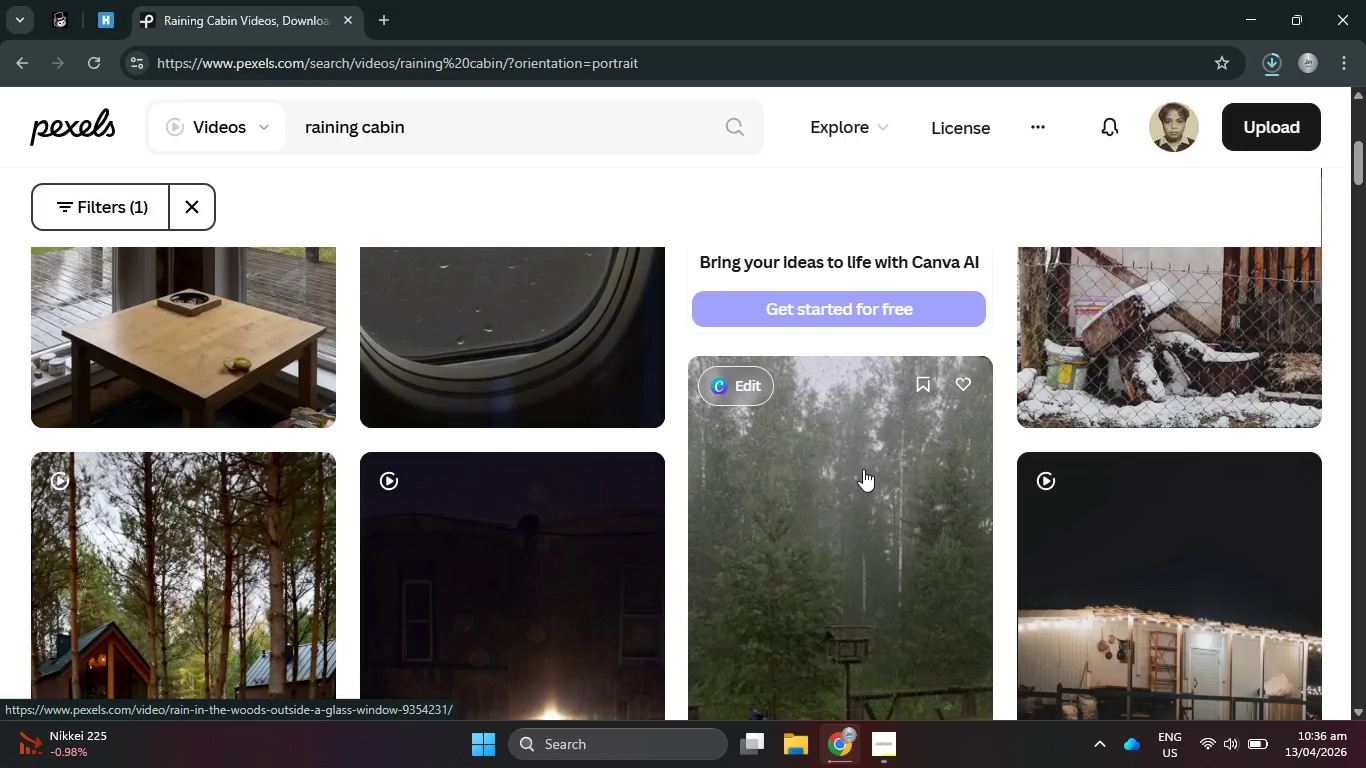 
wait(5.75)
 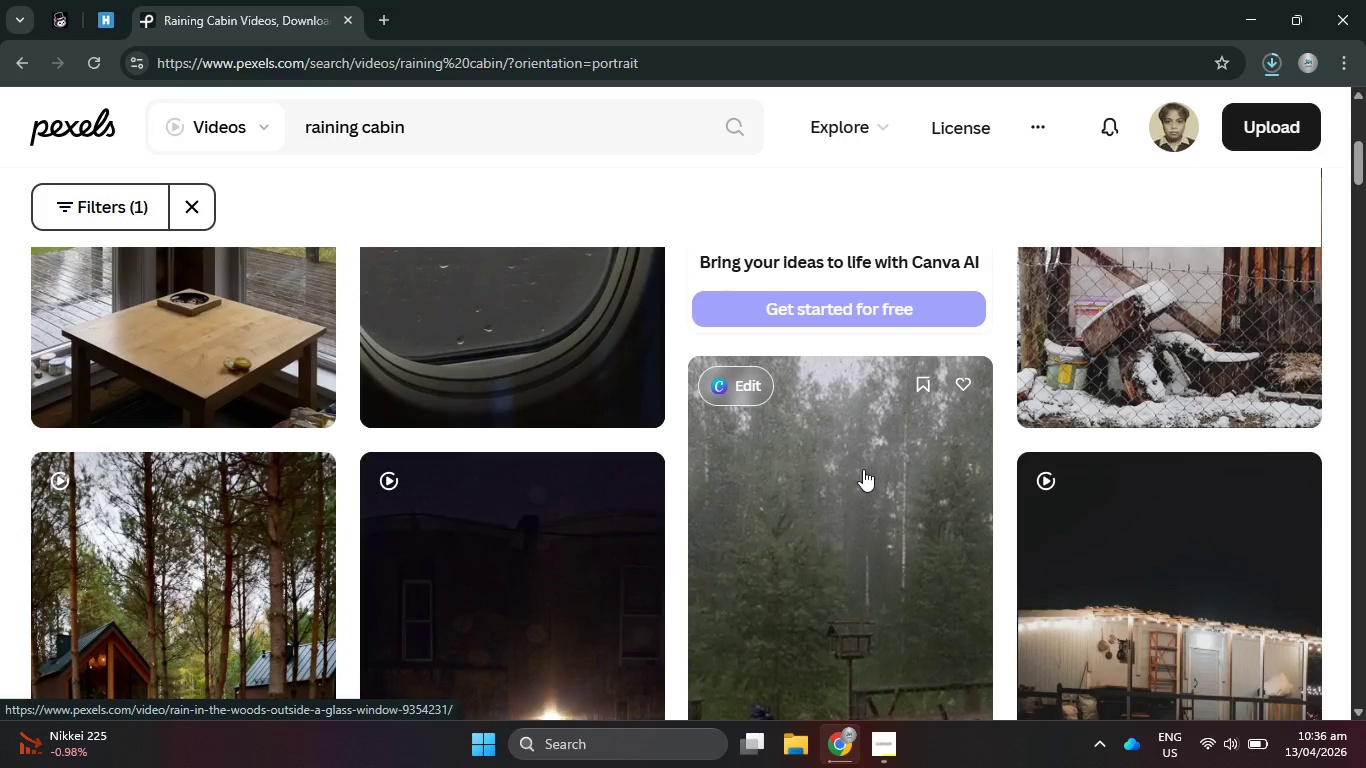 
scroll: coordinate [564, 460], scroll_direction: down, amount: 5.0
 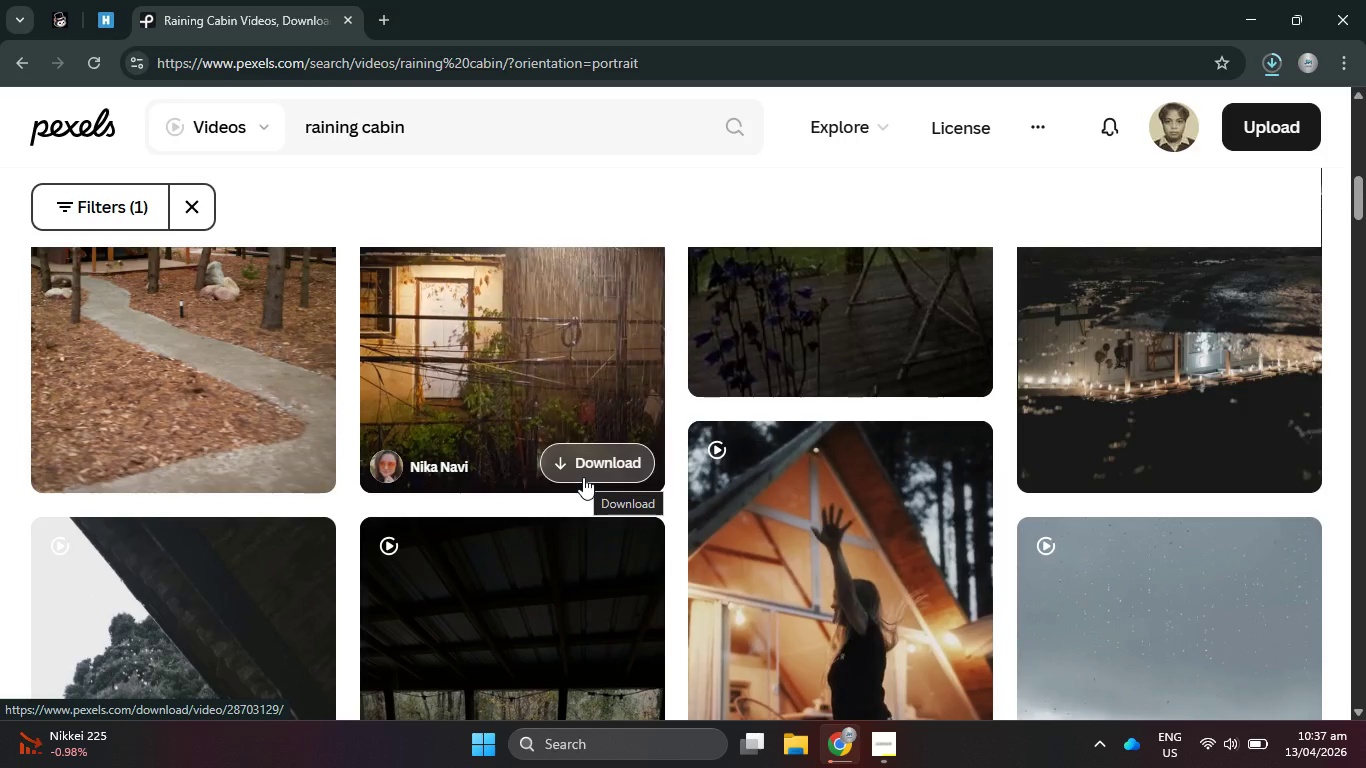 
wait(17.78)
 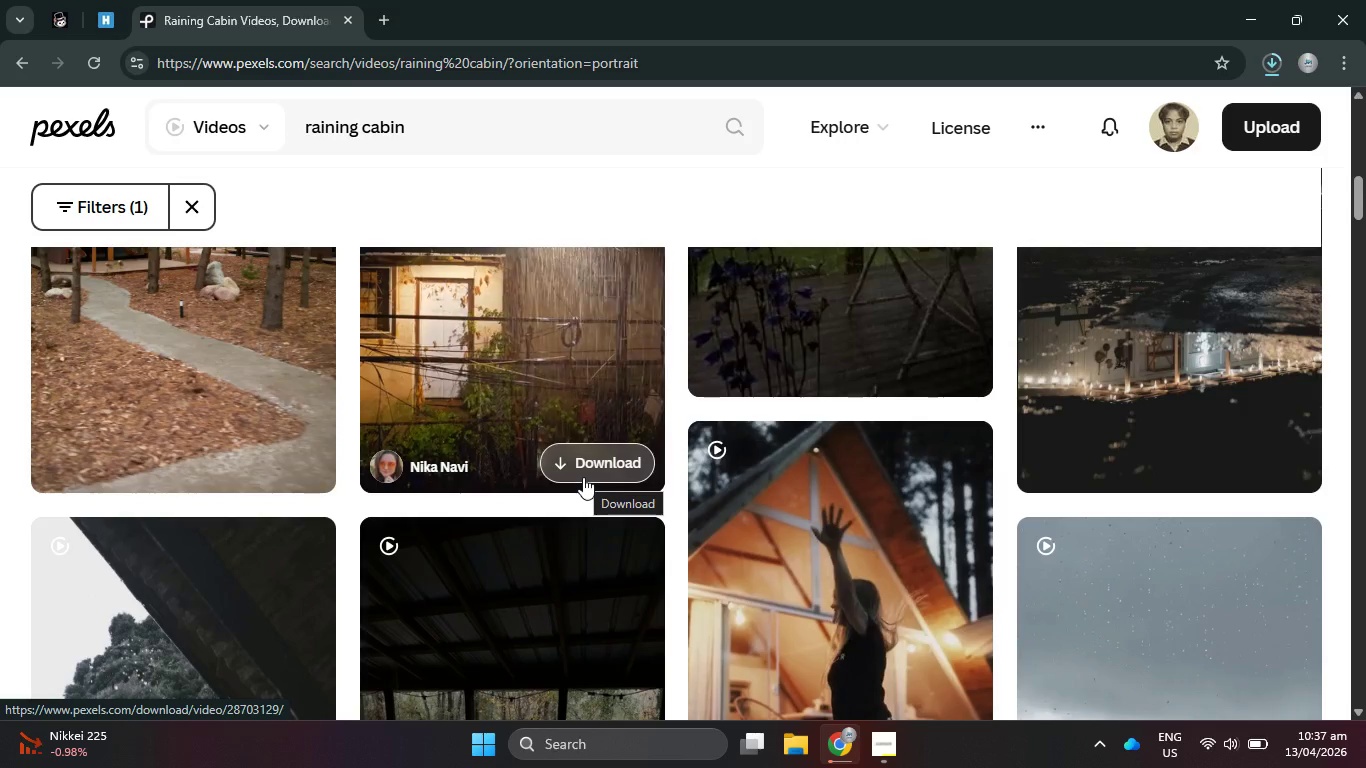 
scroll: coordinate [858, 511], scroll_direction: down, amount: 6.0
 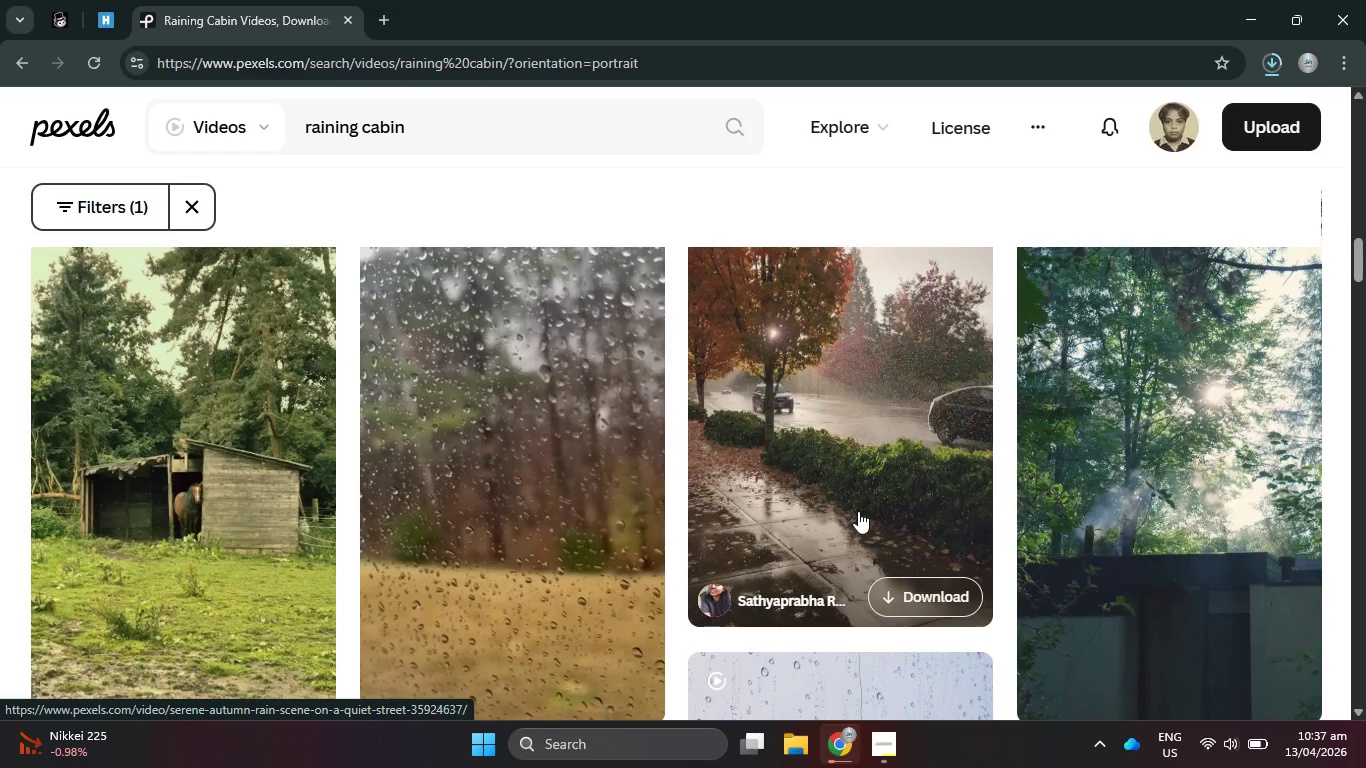 
scroll: coordinate [859, 511], scroll_direction: none, amount: 0.0
 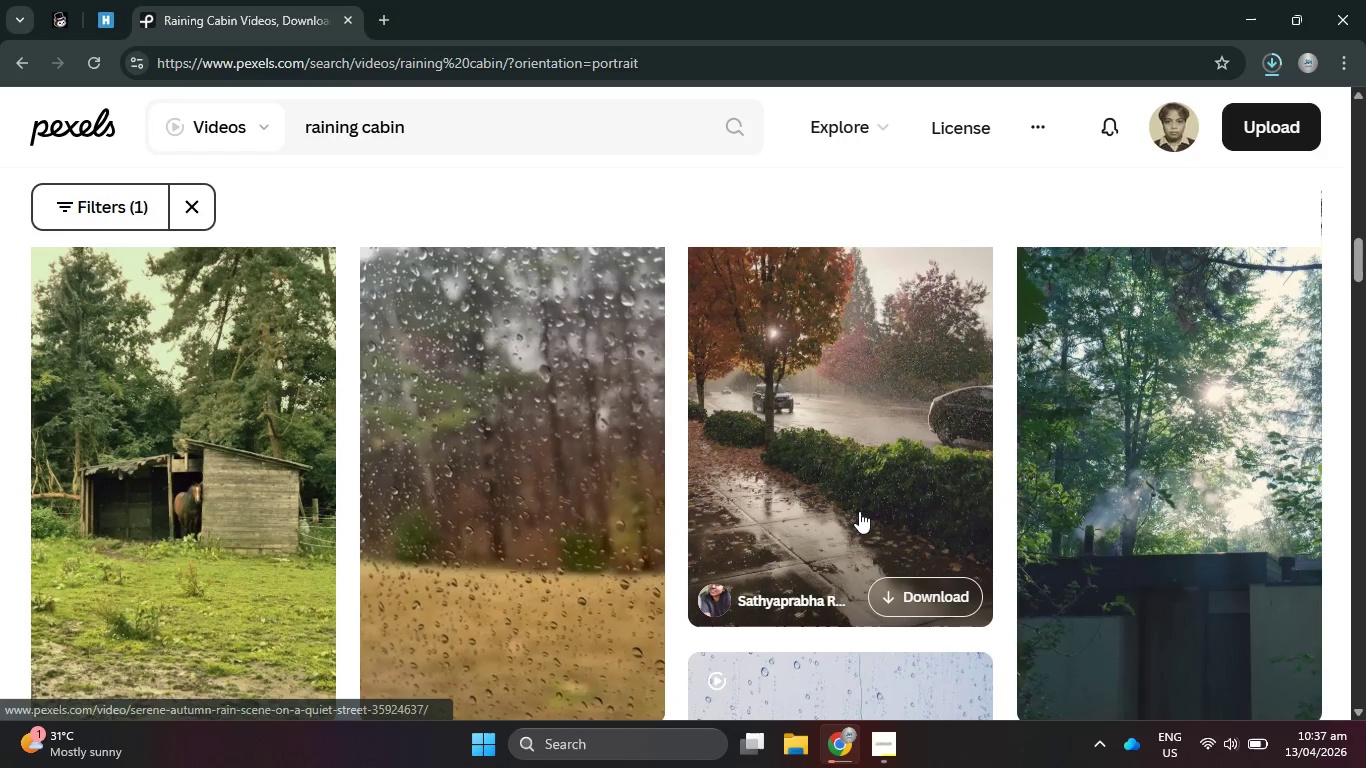 
scroll: coordinate [859, 511], scroll_direction: up, amount: 5.0
 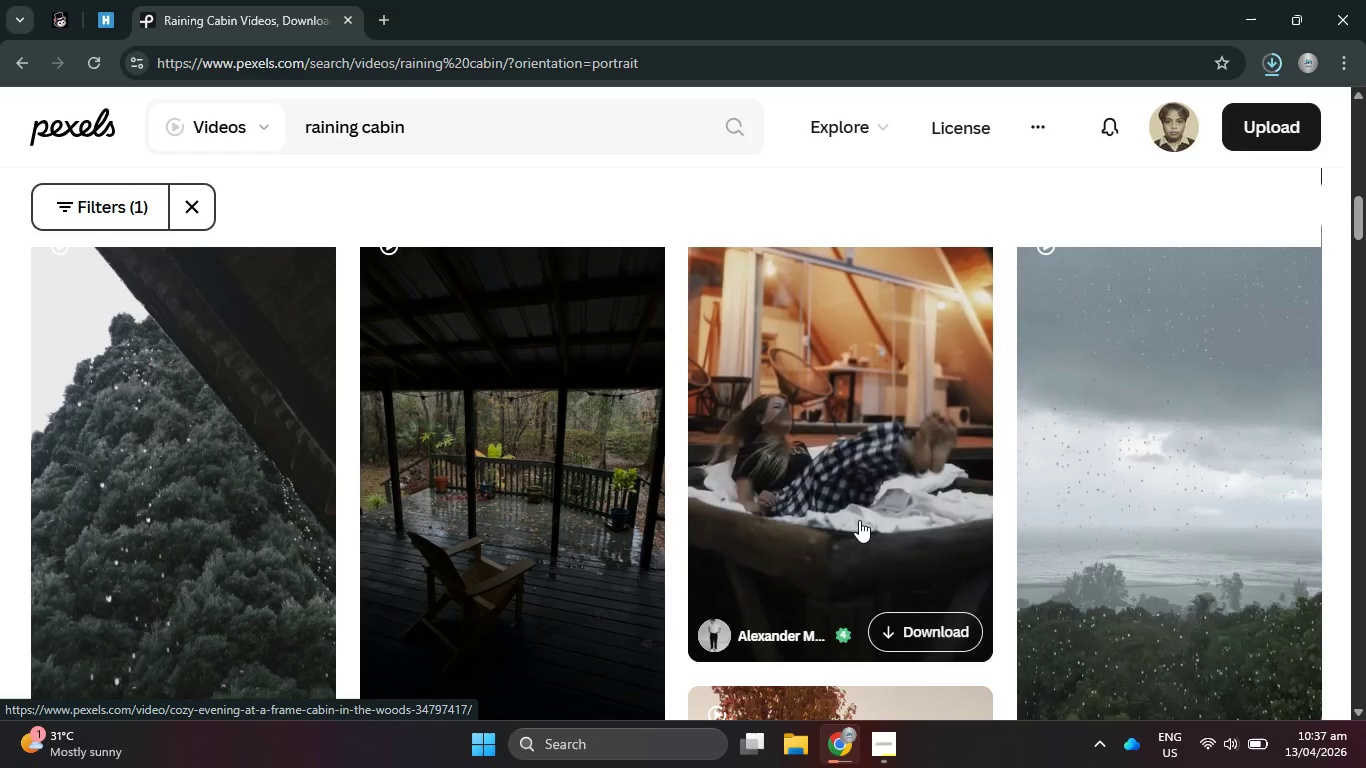 
wait(25.8)
 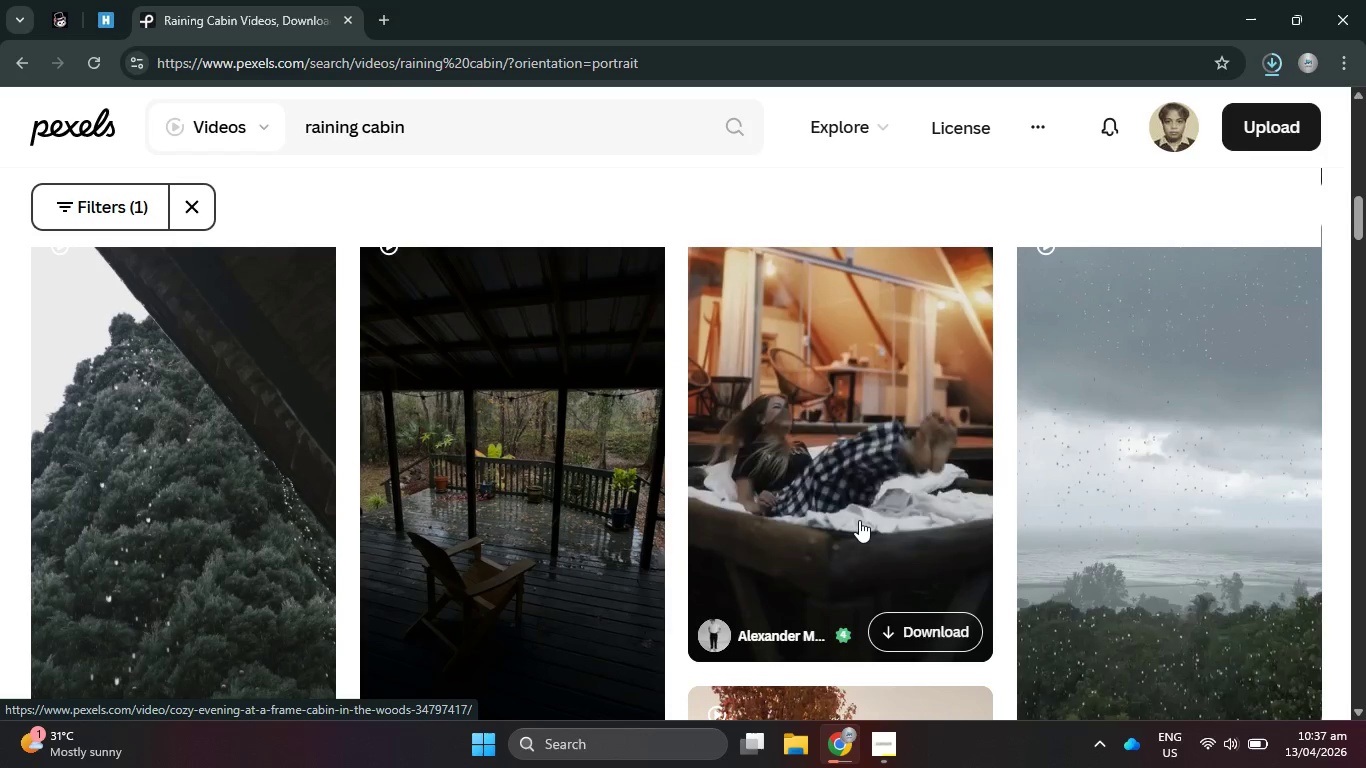 
scroll: coordinate [831, 393], scroll_direction: down, amount: 8.0
 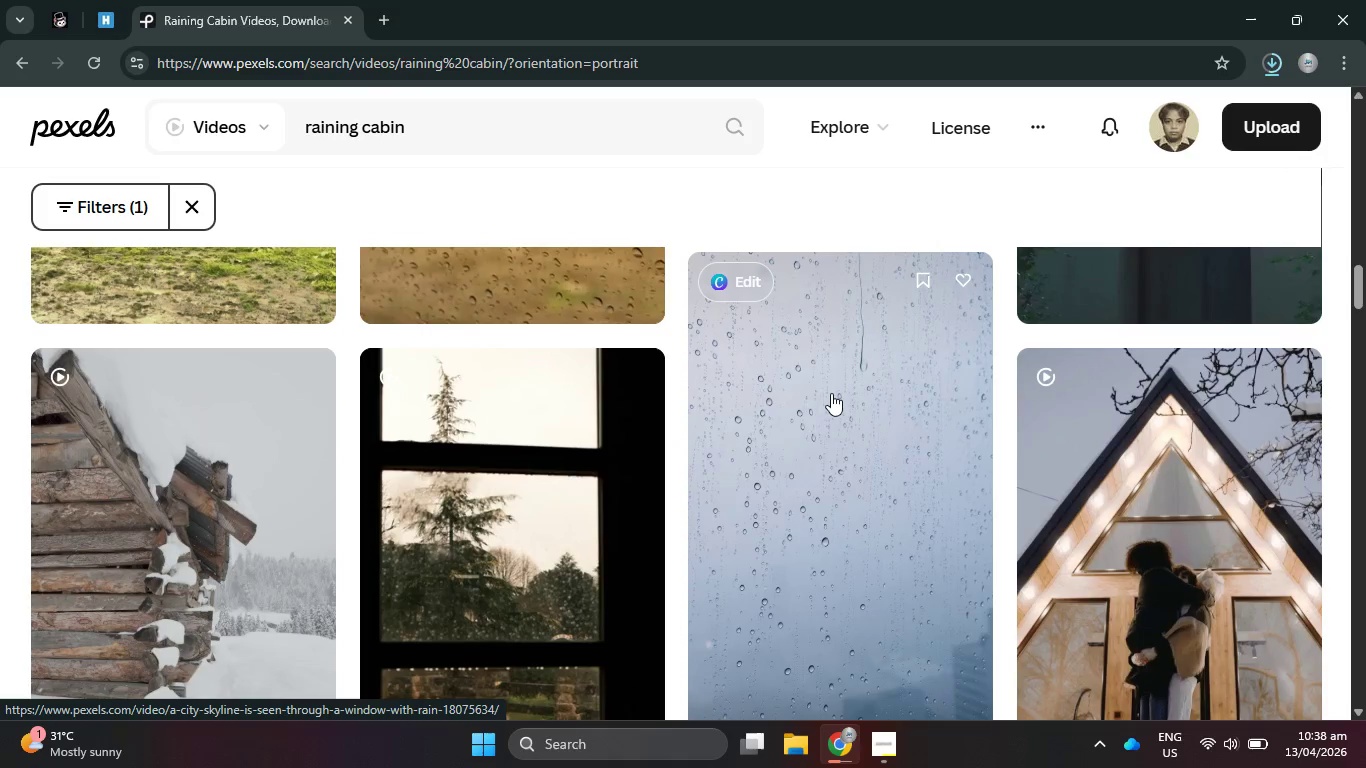 
scroll: coordinate [833, 396], scroll_direction: down, amount: 4.0
 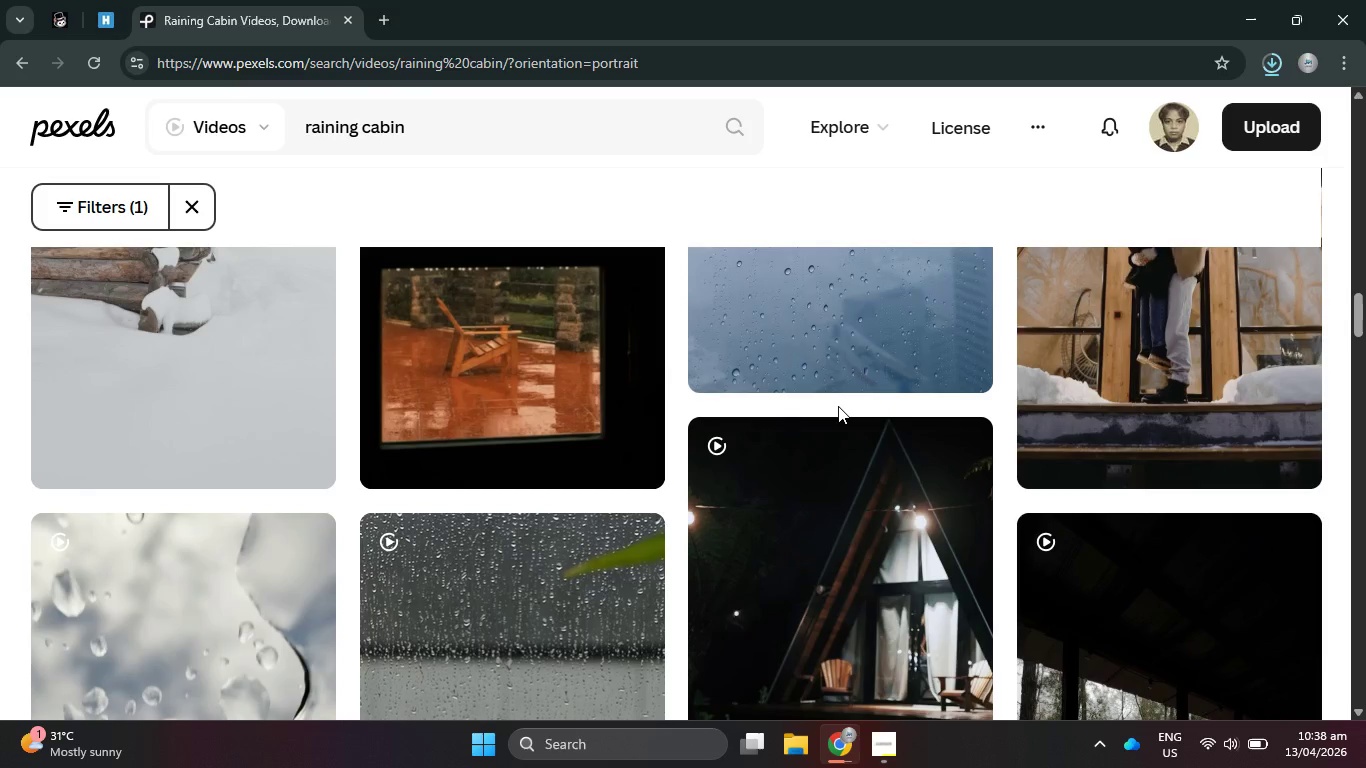 
wait(9.55)
 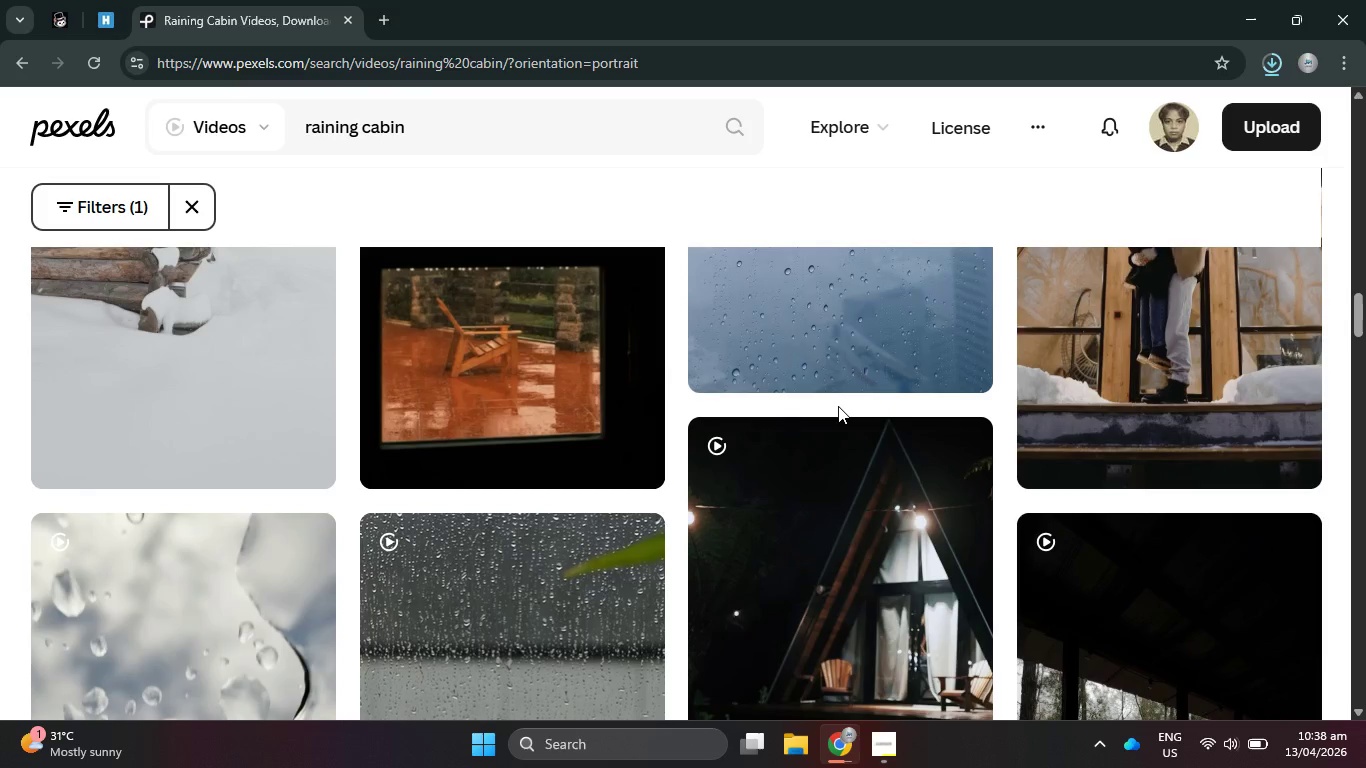 
scroll: coordinate [981, 519], scroll_direction: down, amount: 4.0
 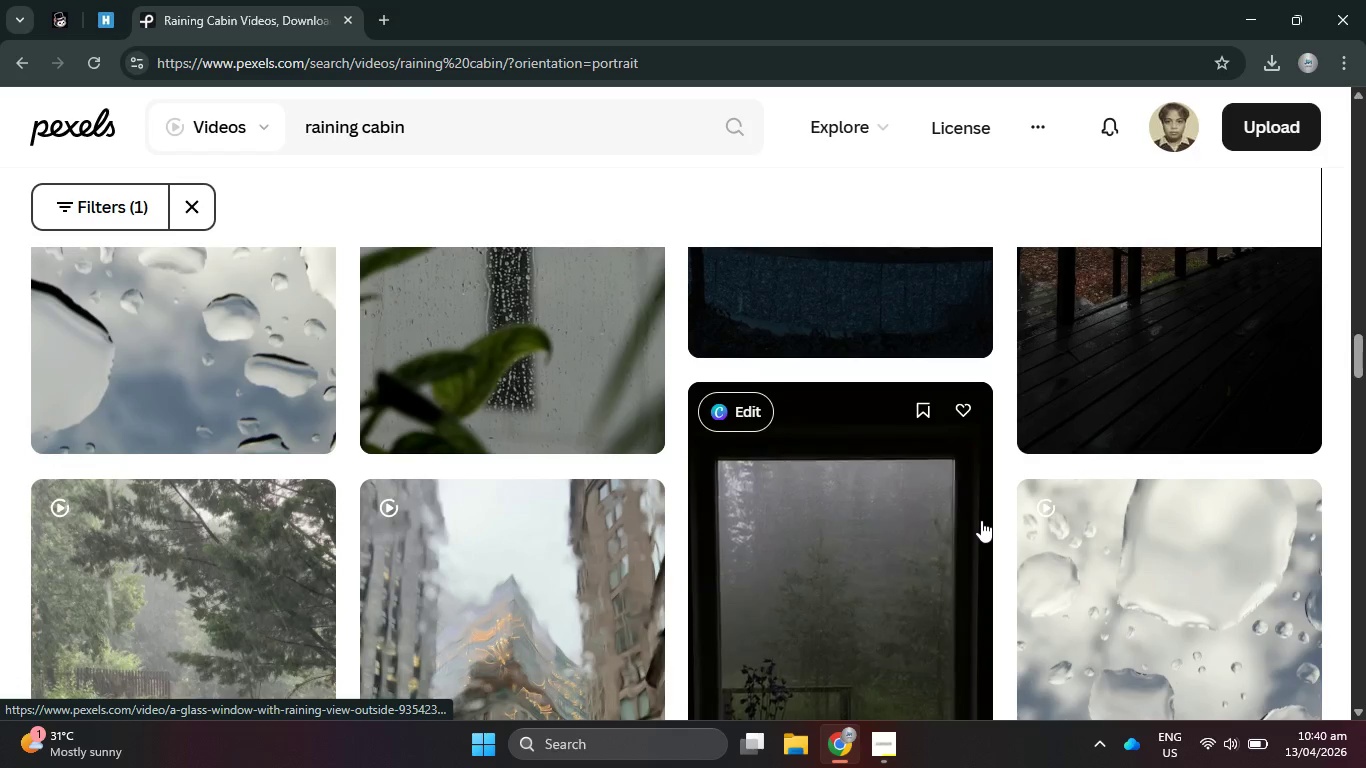 
wait(120.84)
 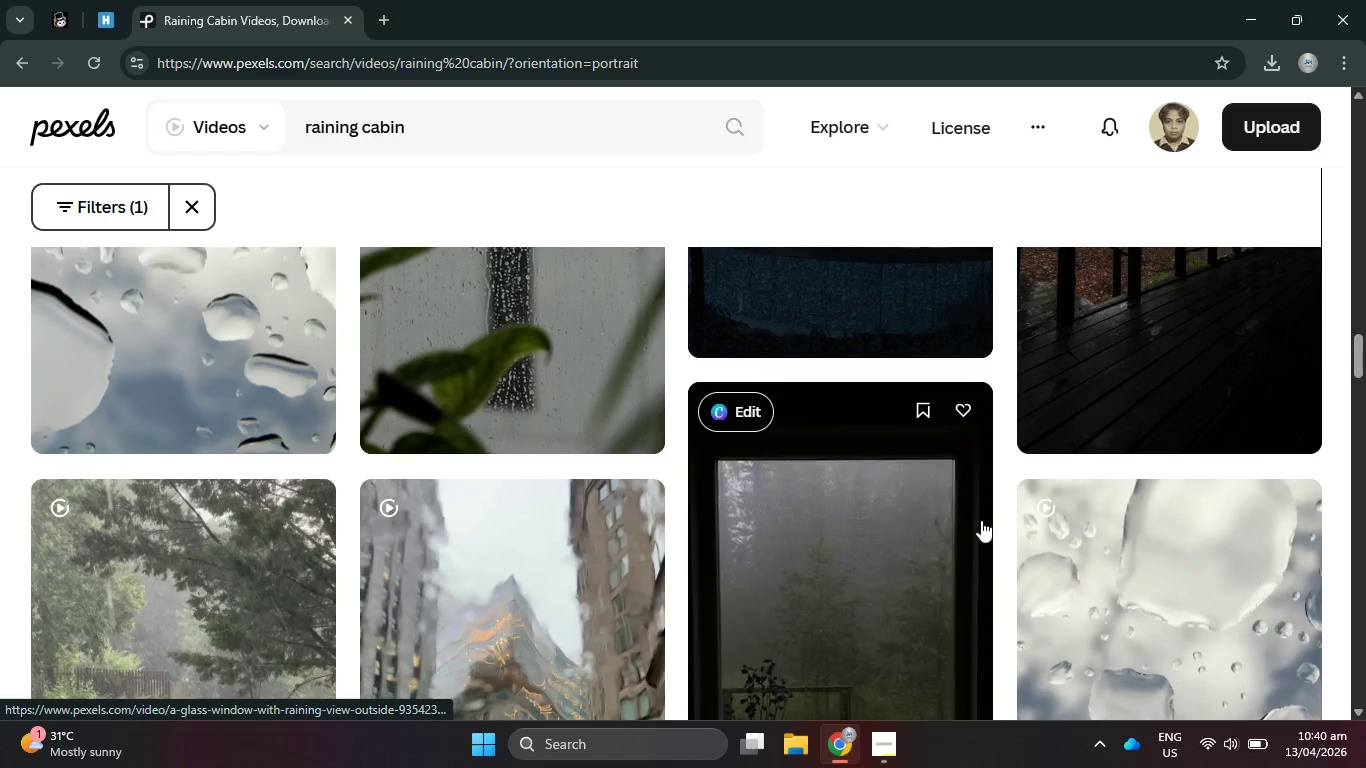 
scroll: coordinate [909, 535], scroll_direction: down, amount: 5.0
 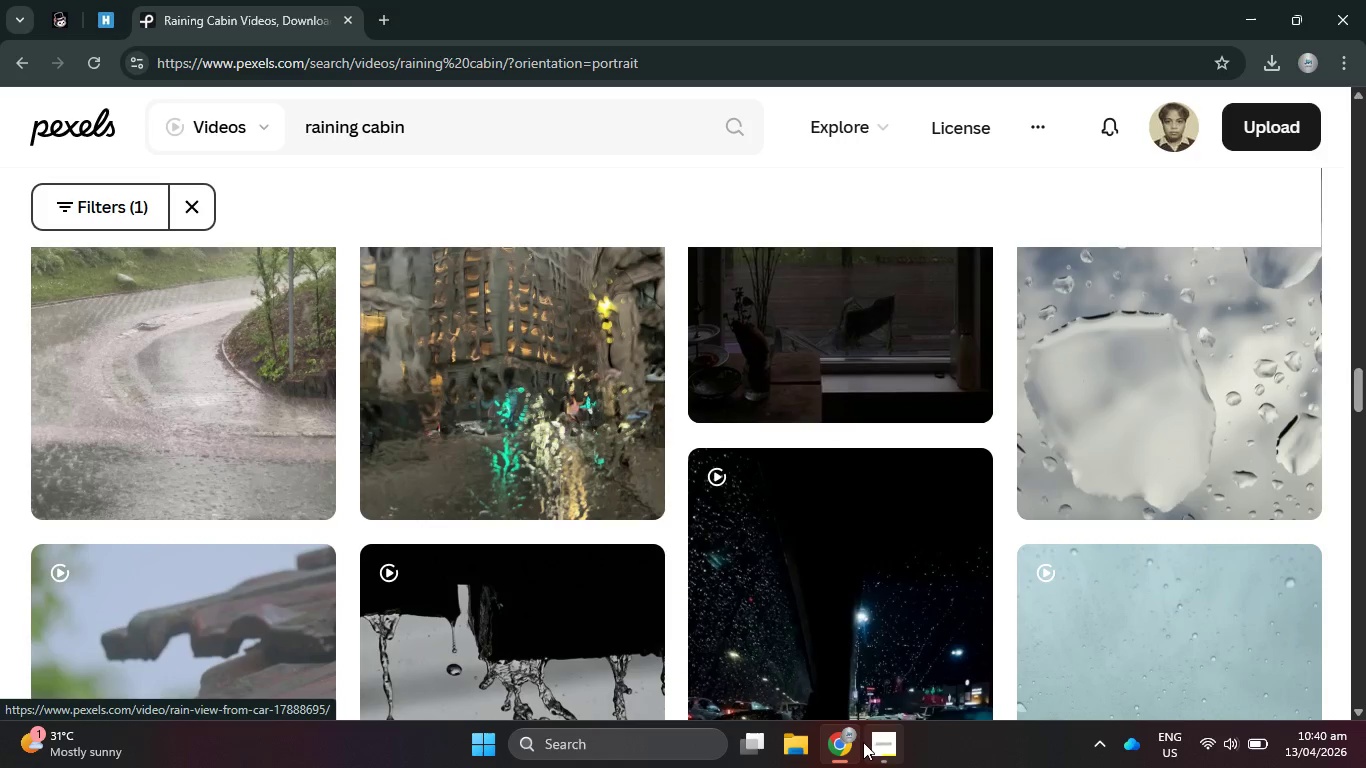 
left_click([1365, 767])
 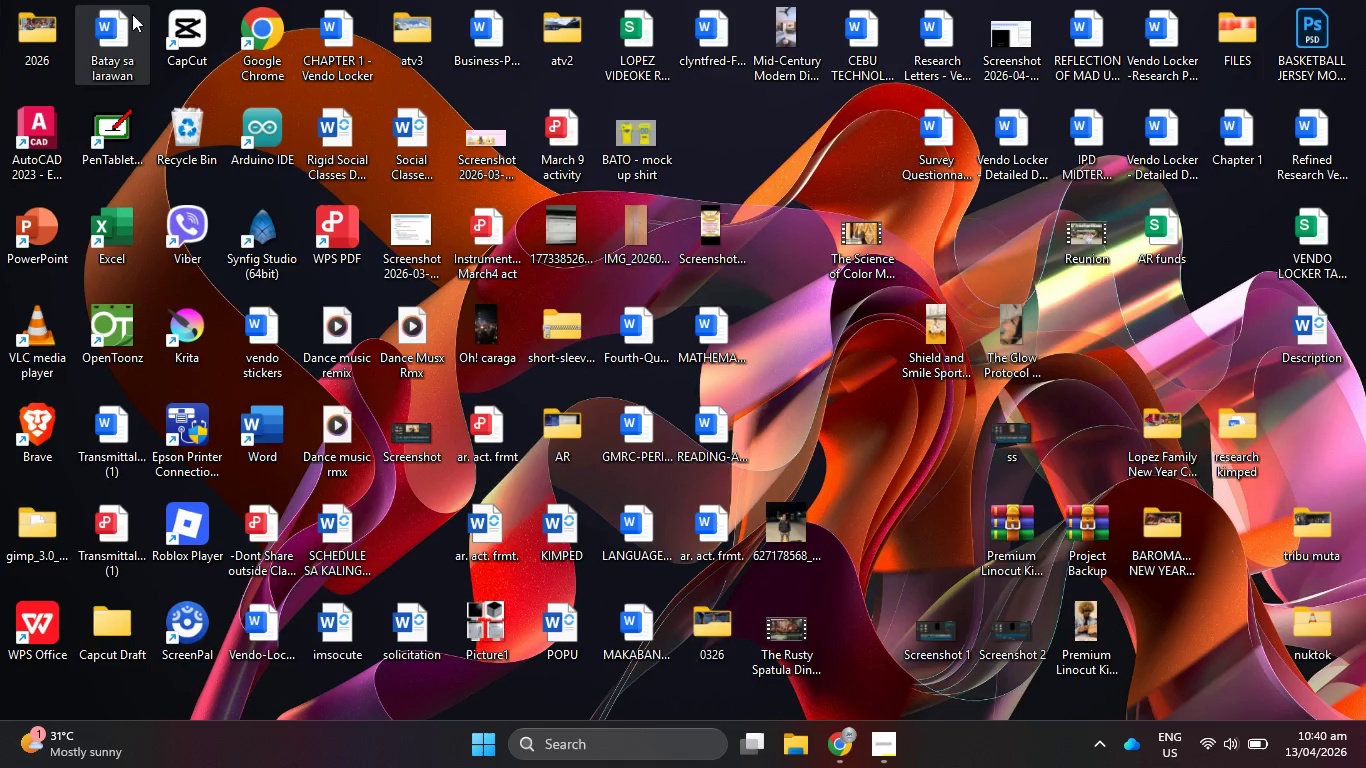 
left_click([195, 61])
 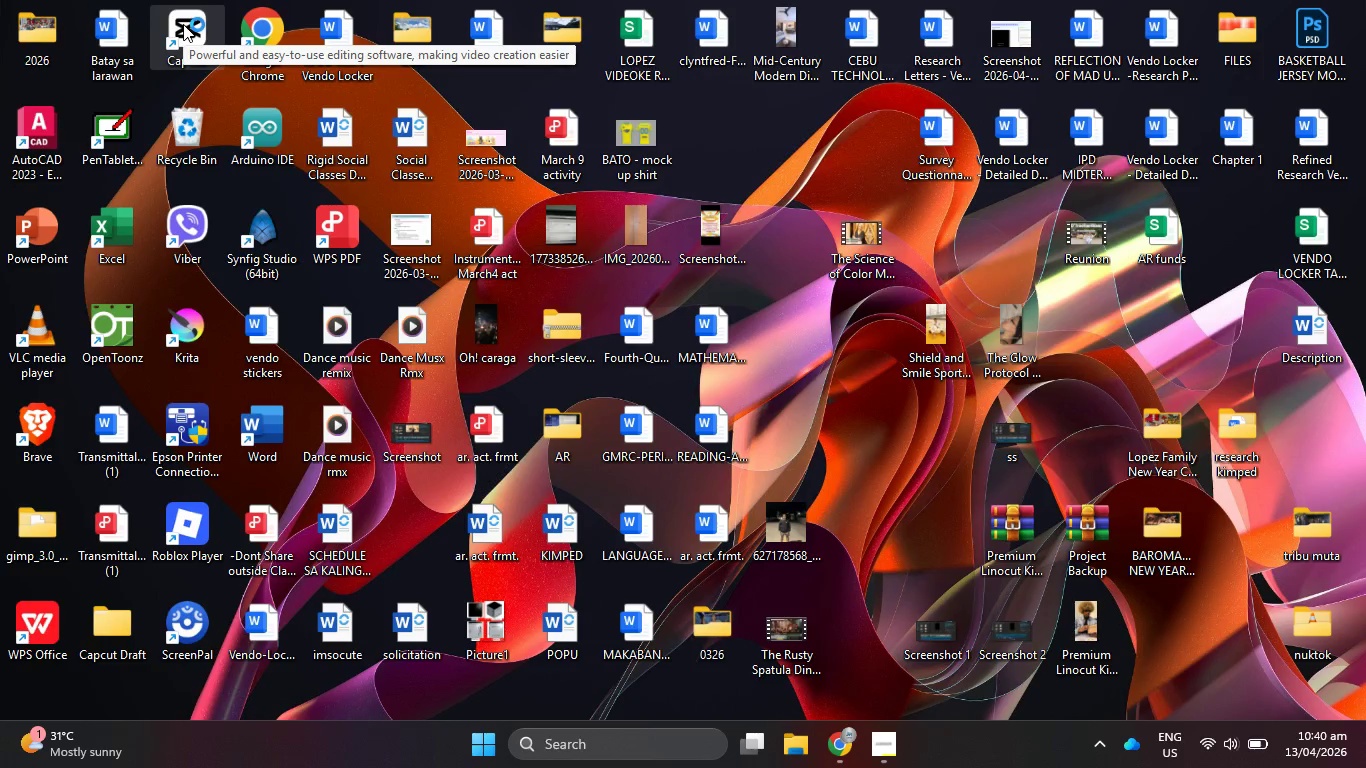 
double_click([183, 24])
 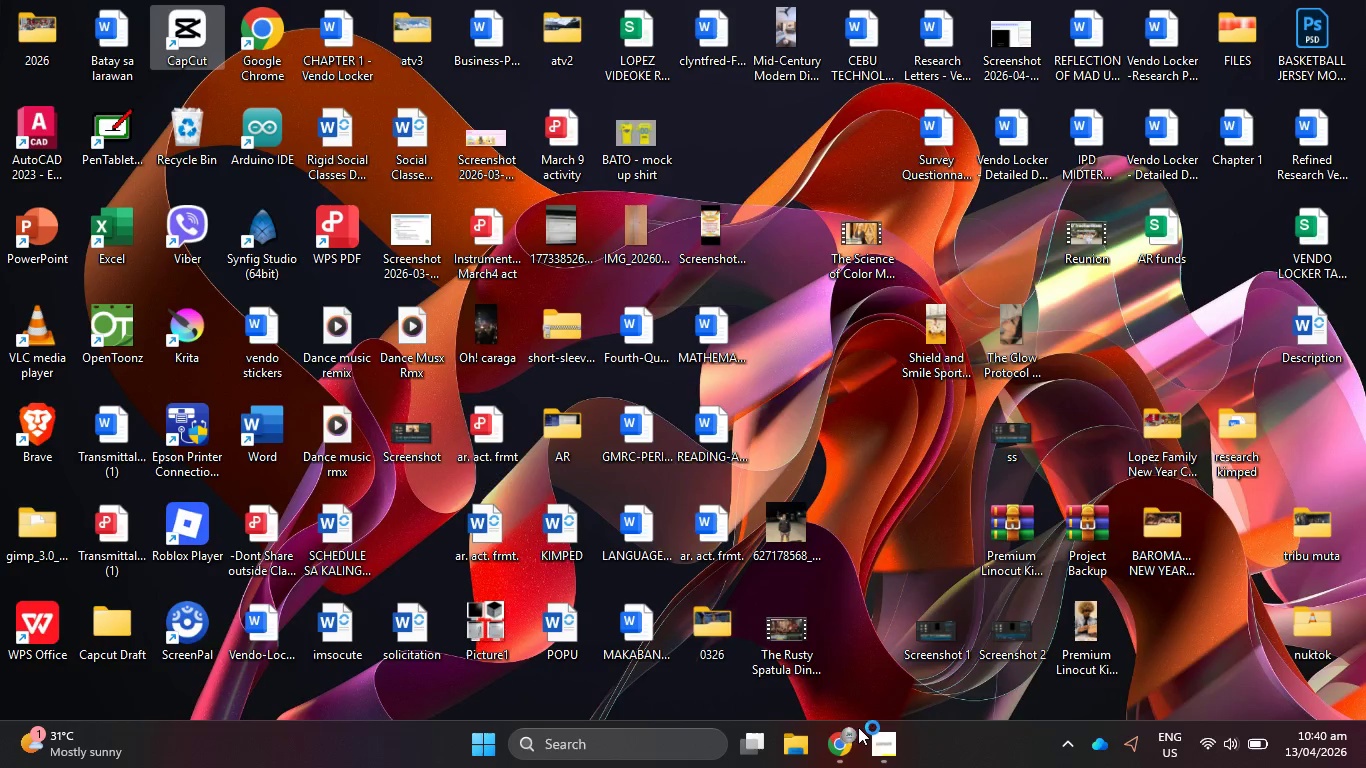 
left_click([831, 753])
 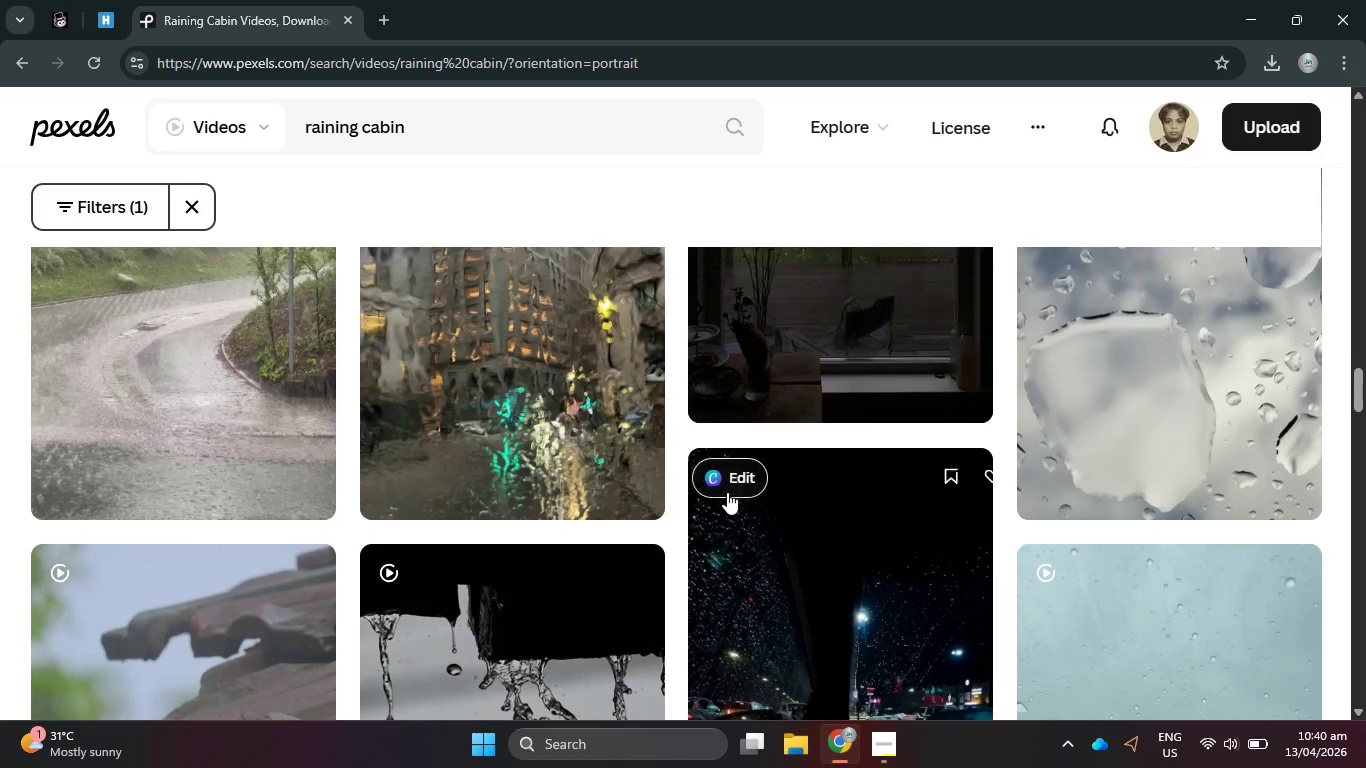 
scroll: coordinate [727, 492], scroll_direction: down, amount: 2.0
 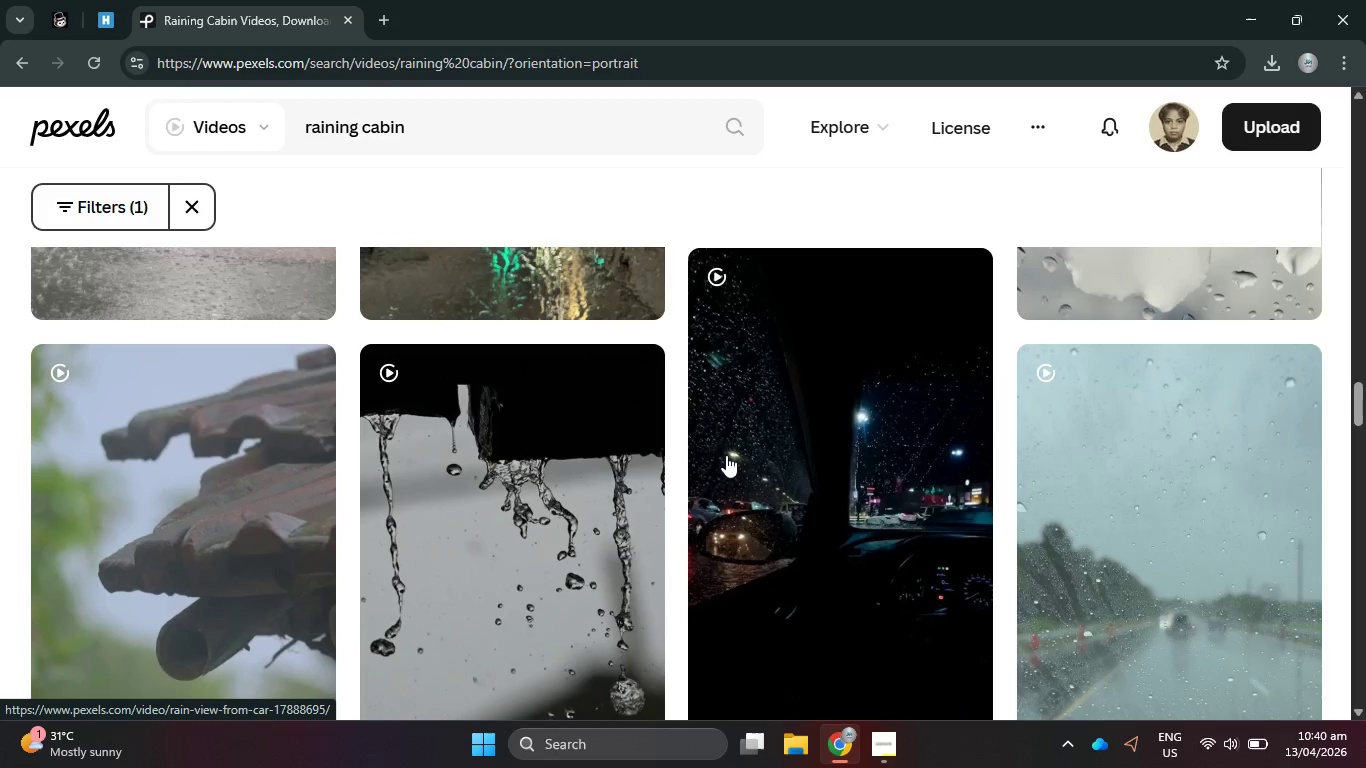 
left_click([796, 448])
 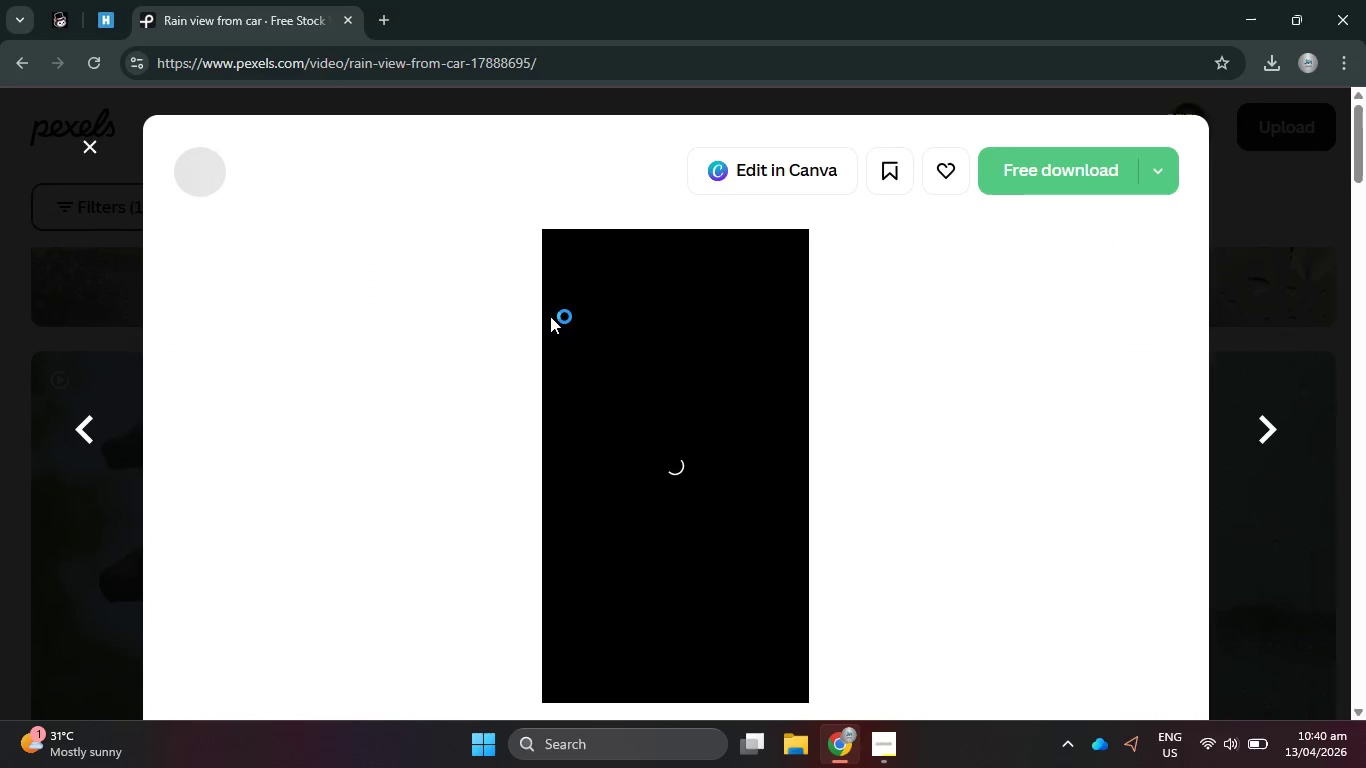 
left_click([91, 158])
 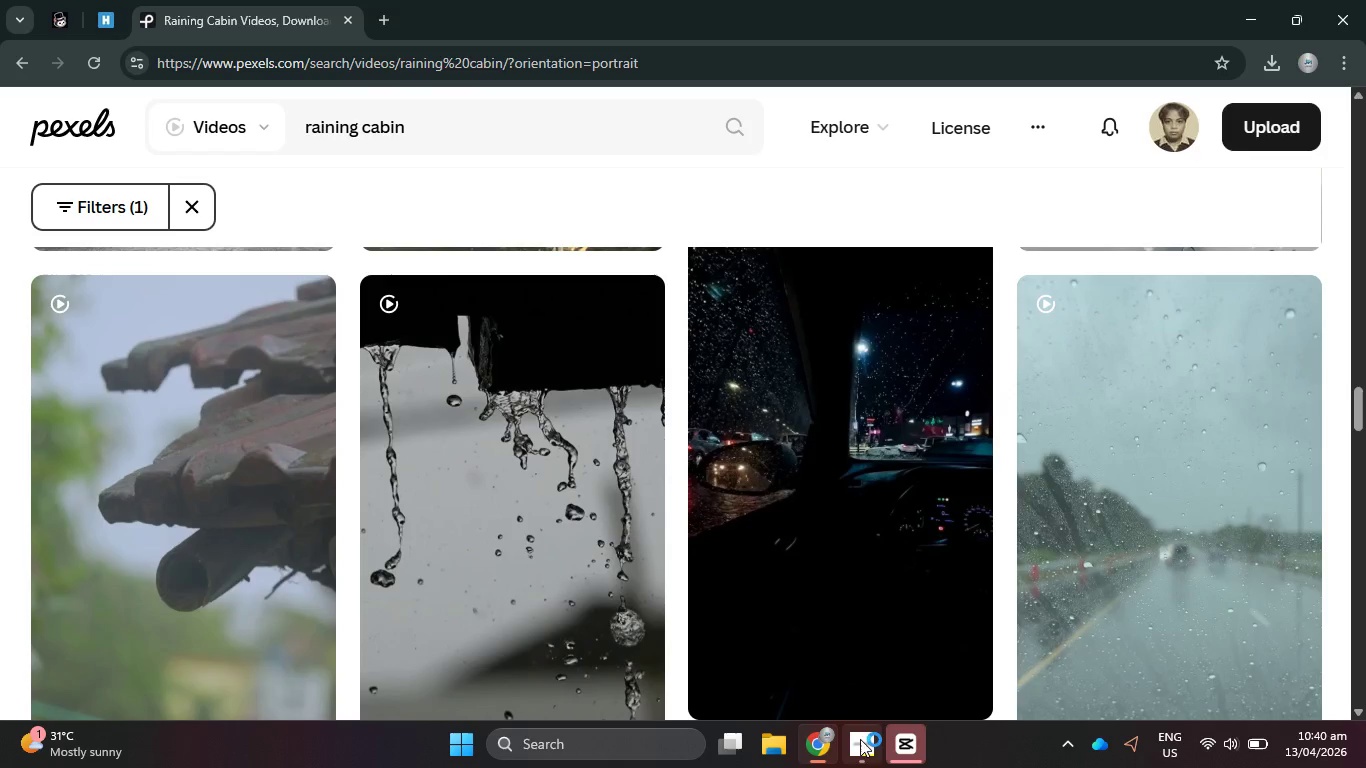 
left_click([861, 746])